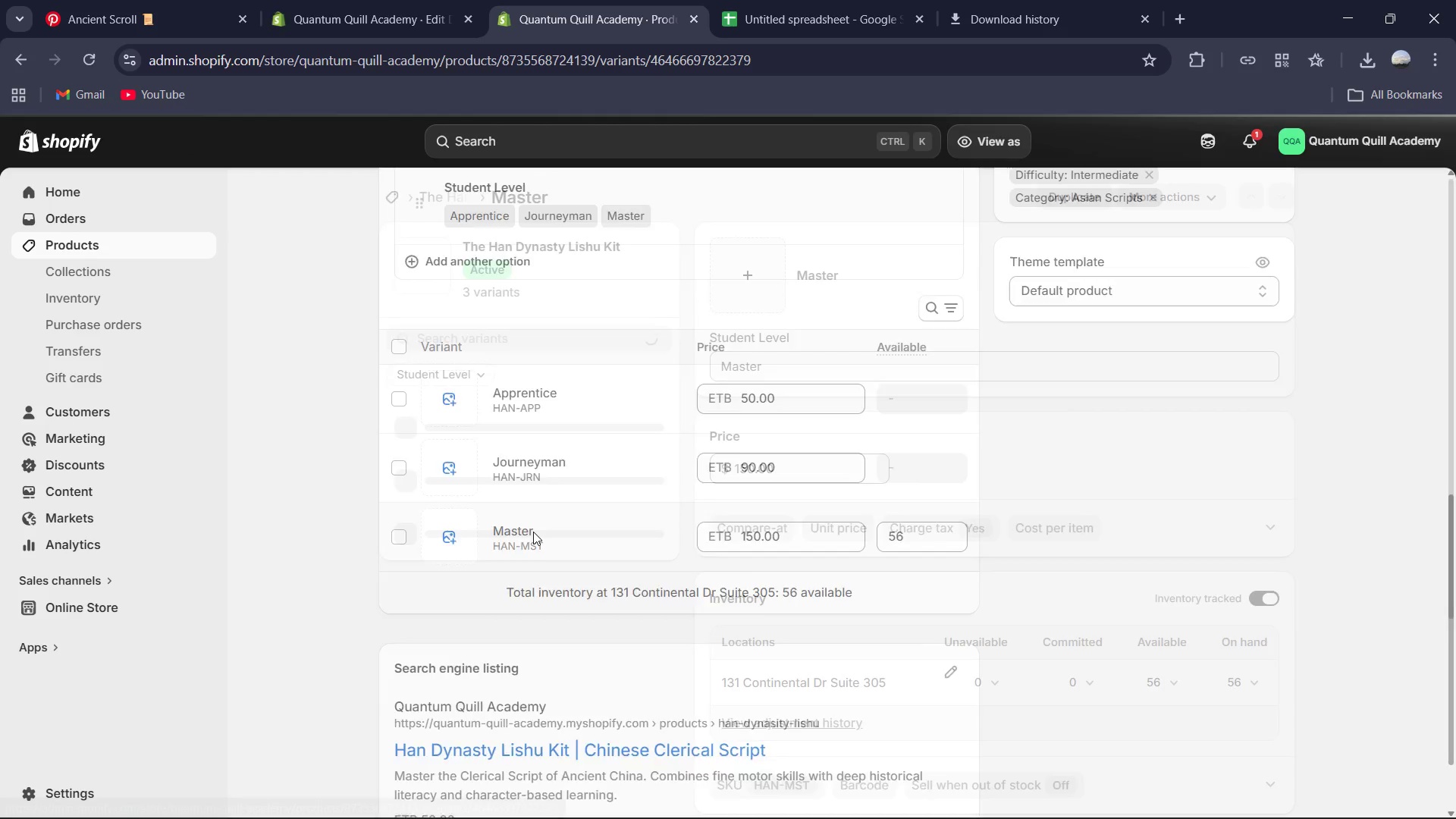 
scroll: coordinate [776, 528], scroll_direction: down, amount: 6.0
 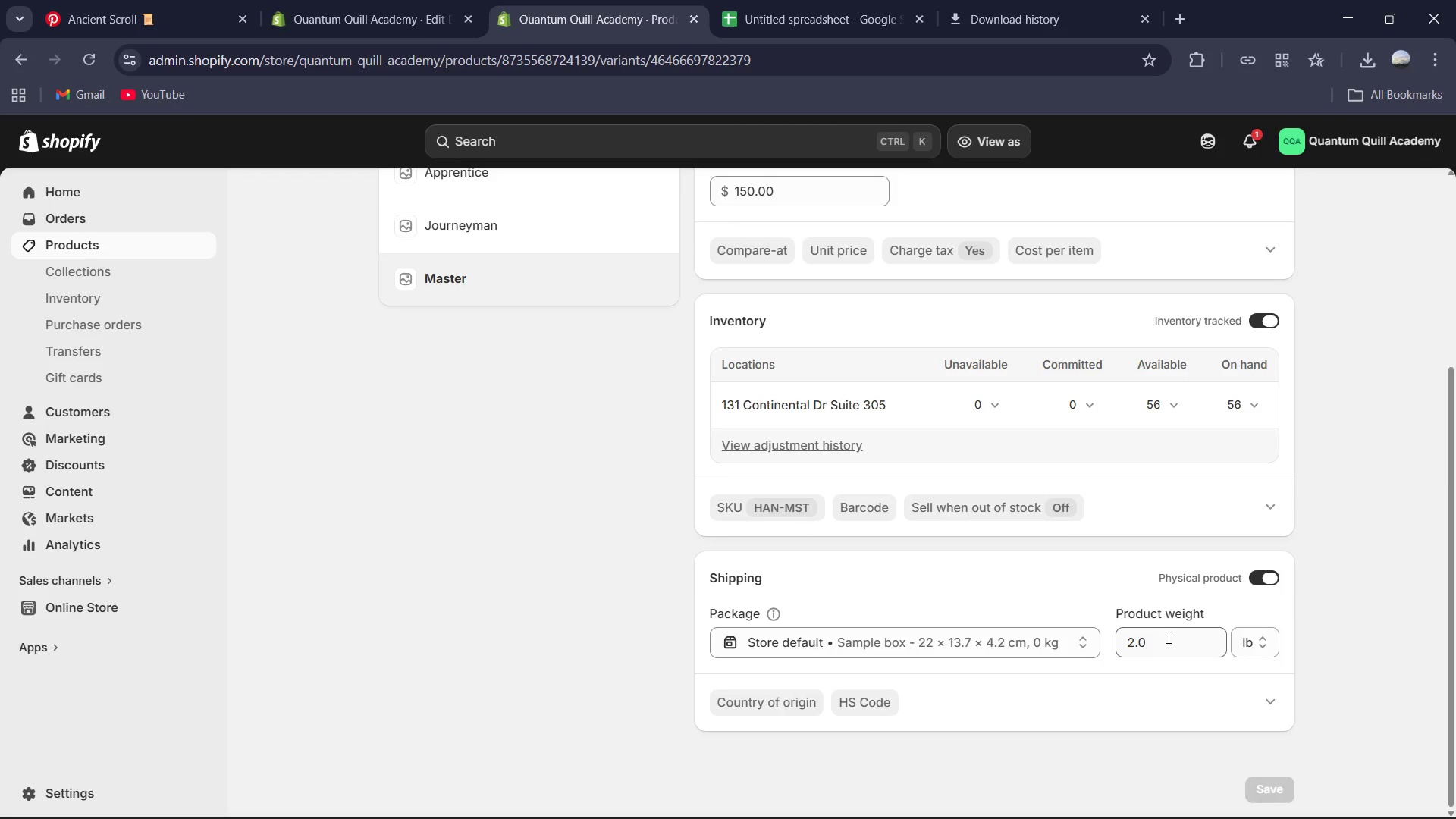 
key(Control+A)
 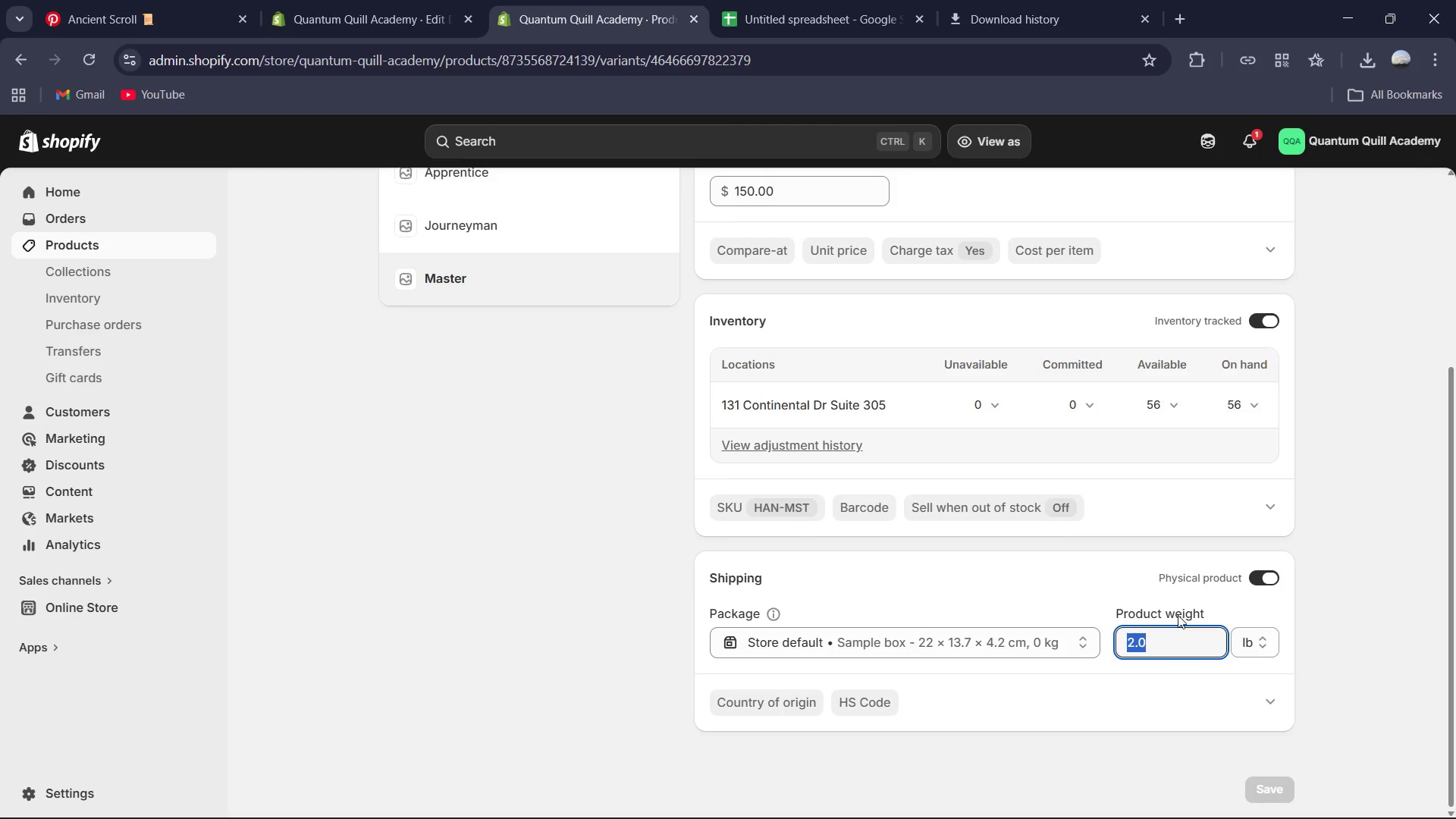 
key(Numpad4)
 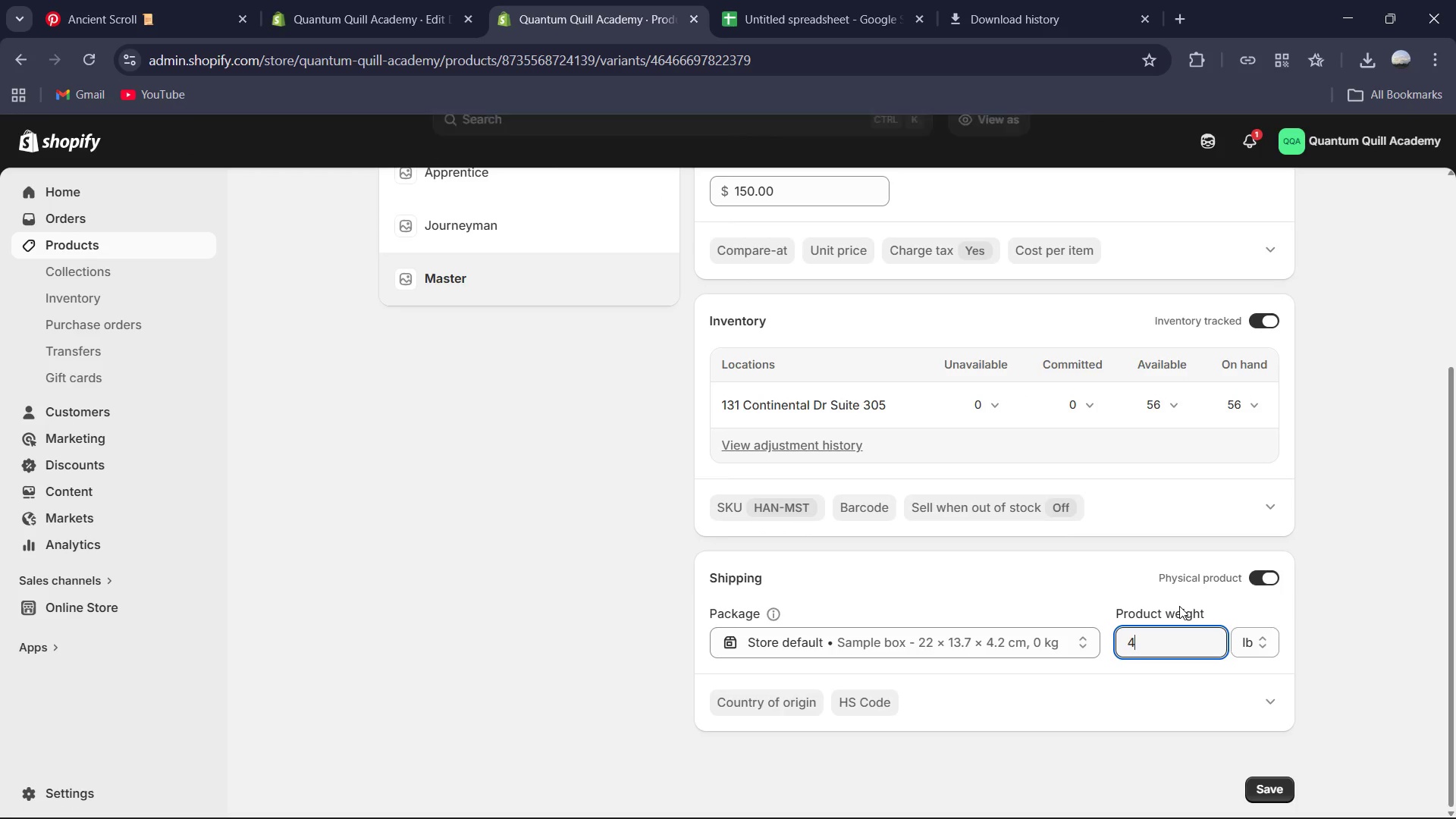 
key(NumpadDecimal)
 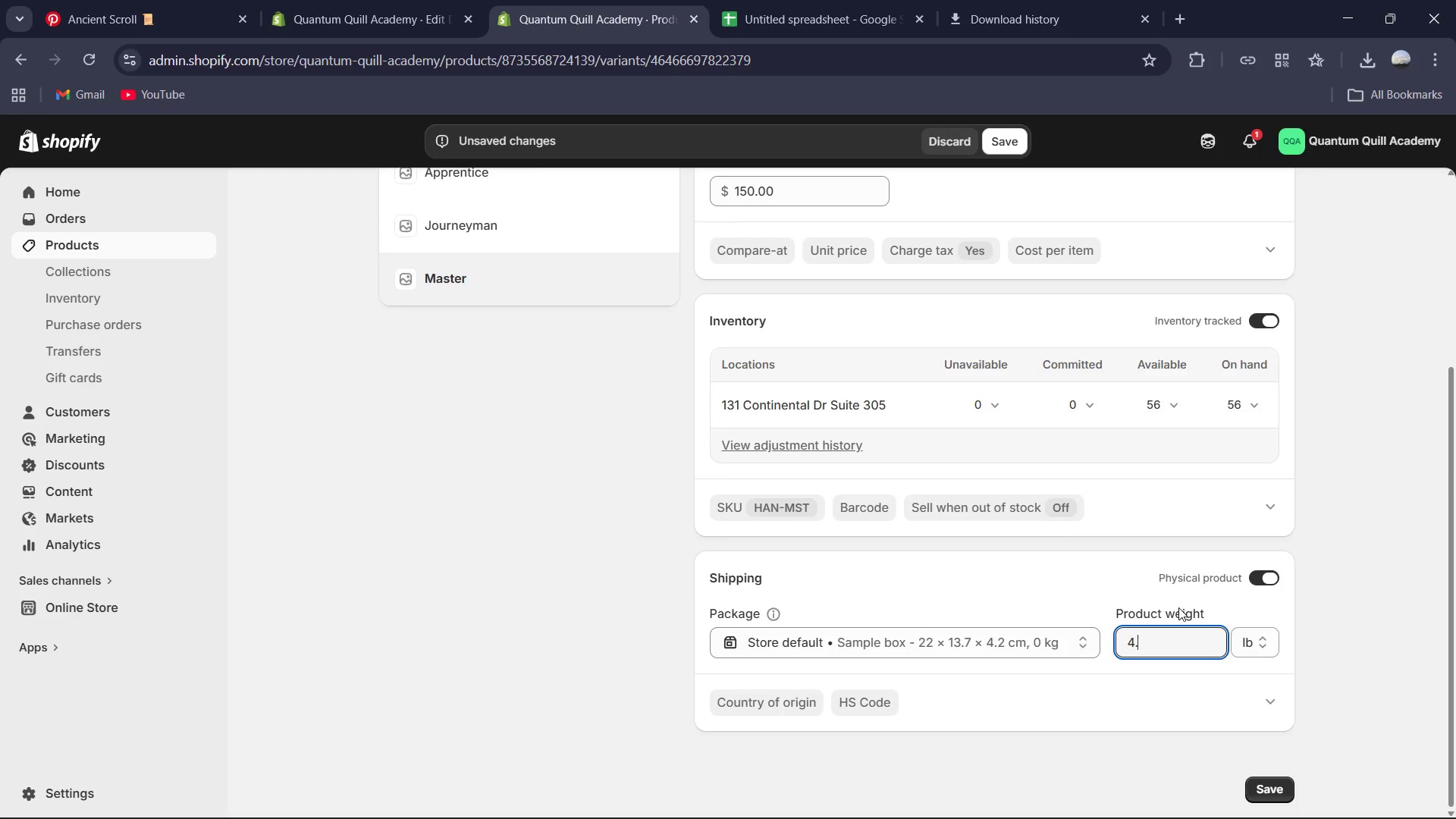 
key(Numpad0)
 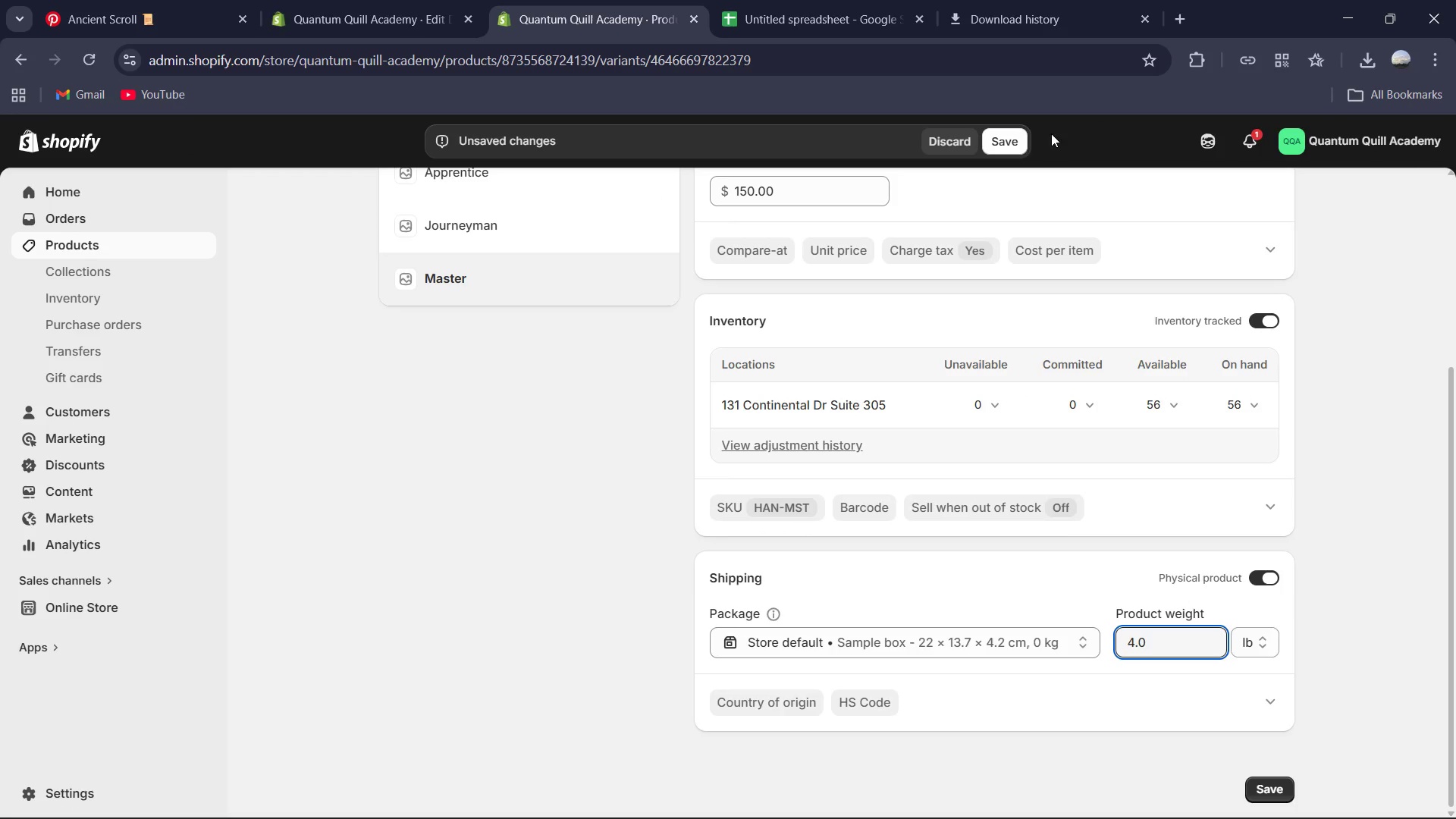 
left_click([1001, 137])
 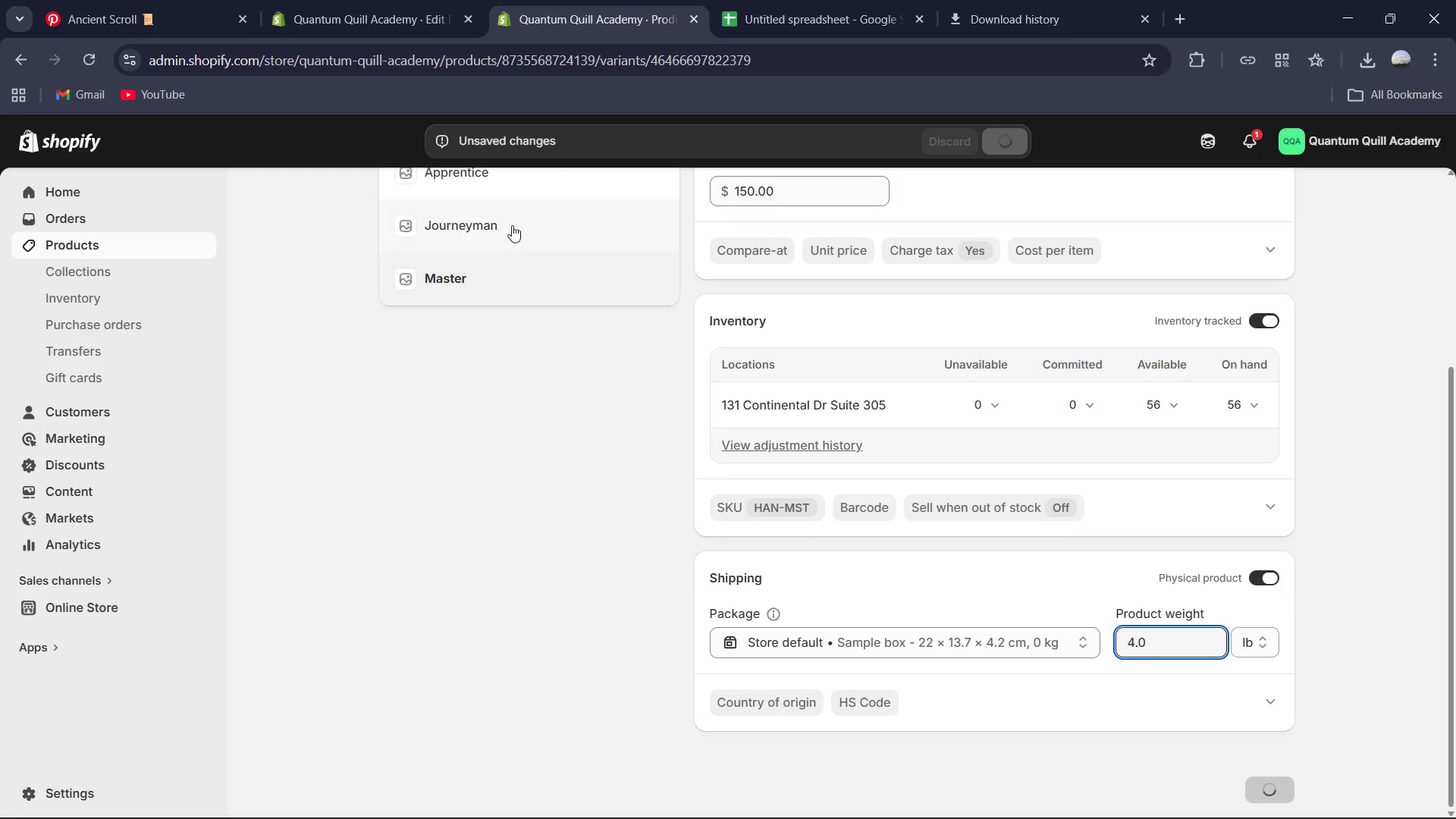 
scroll: coordinate [521, 246], scroll_direction: up, amount: 6.0
 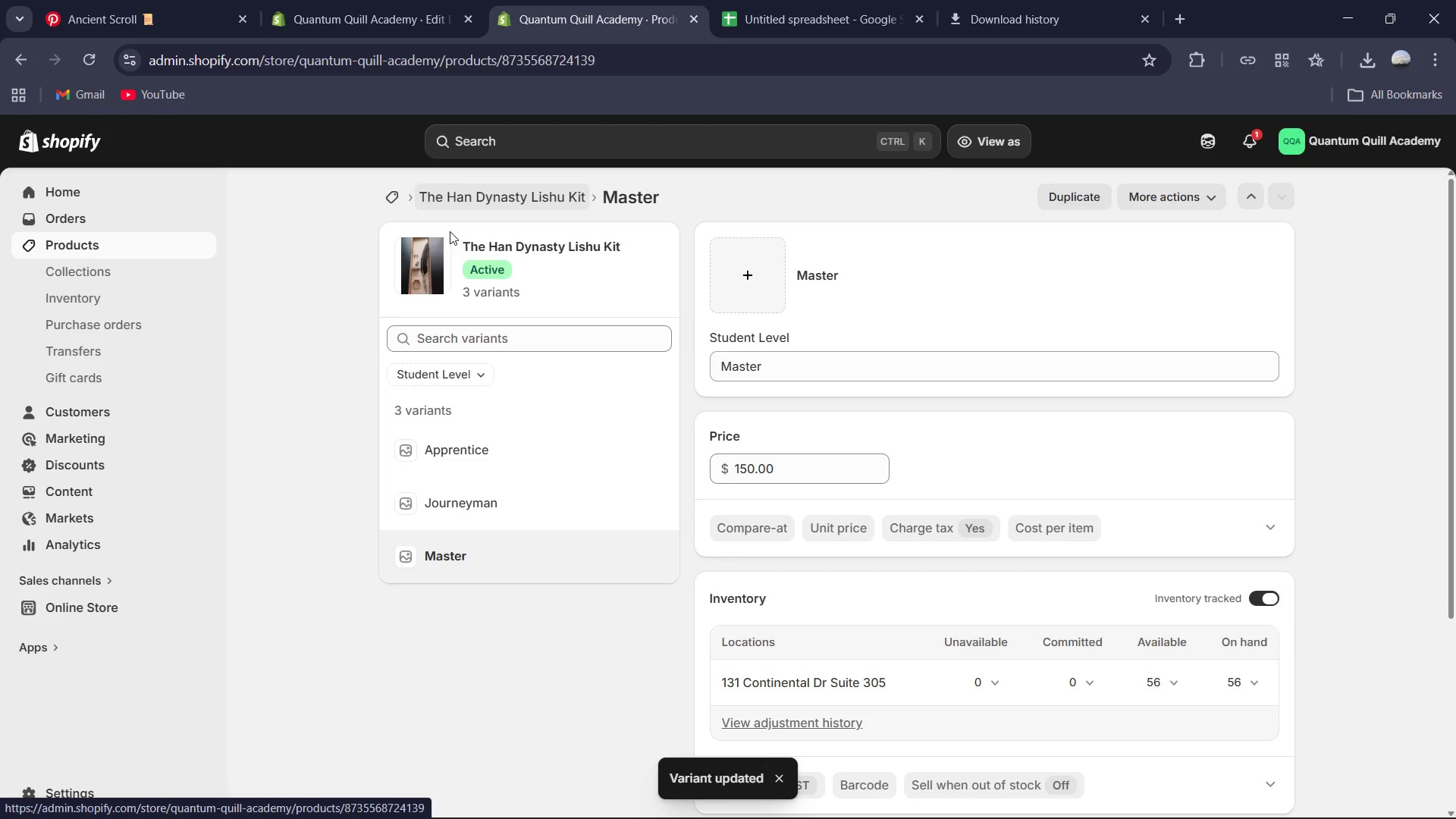 
wait(7.66)
 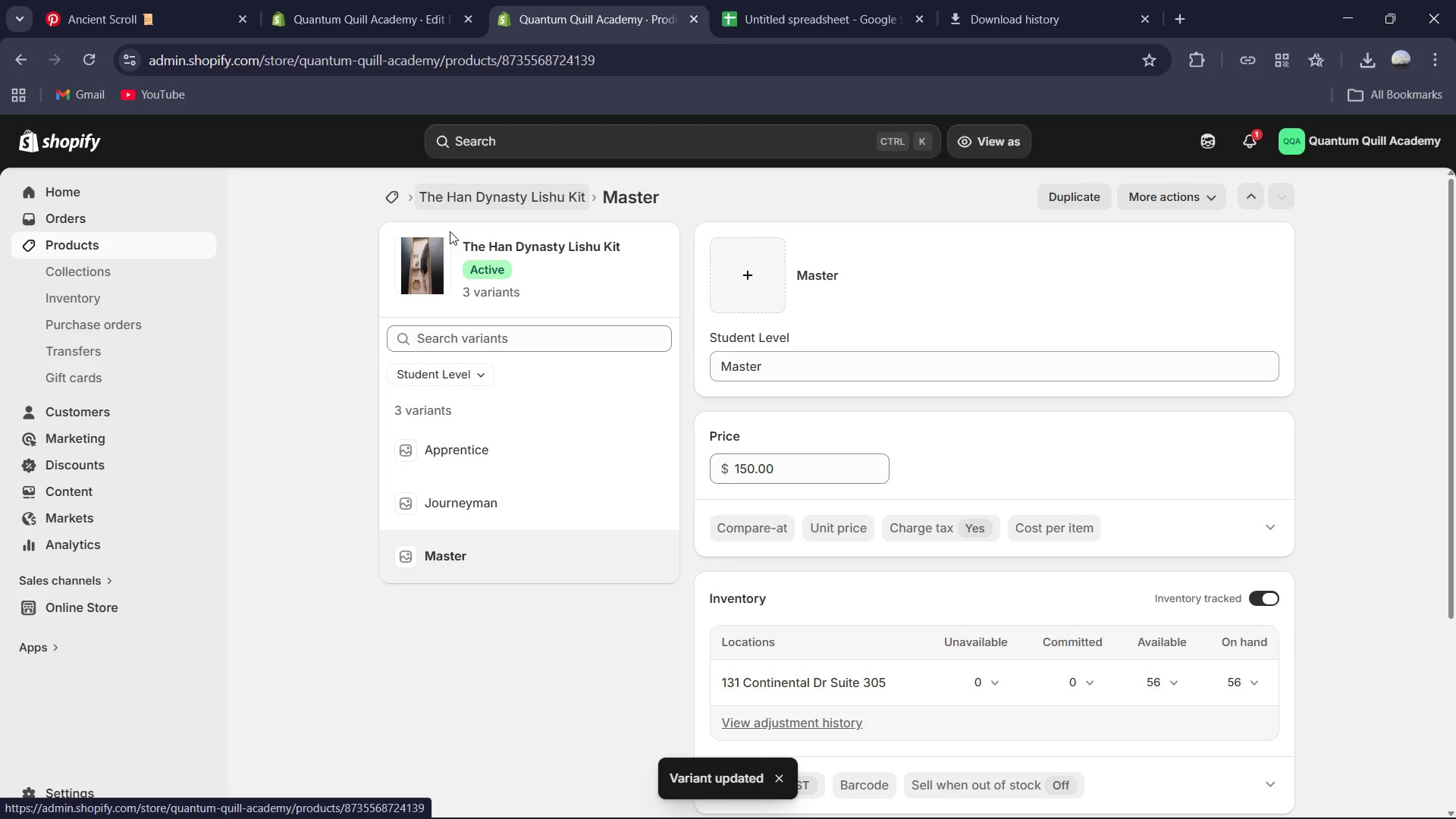 
left_click([397, 517])
 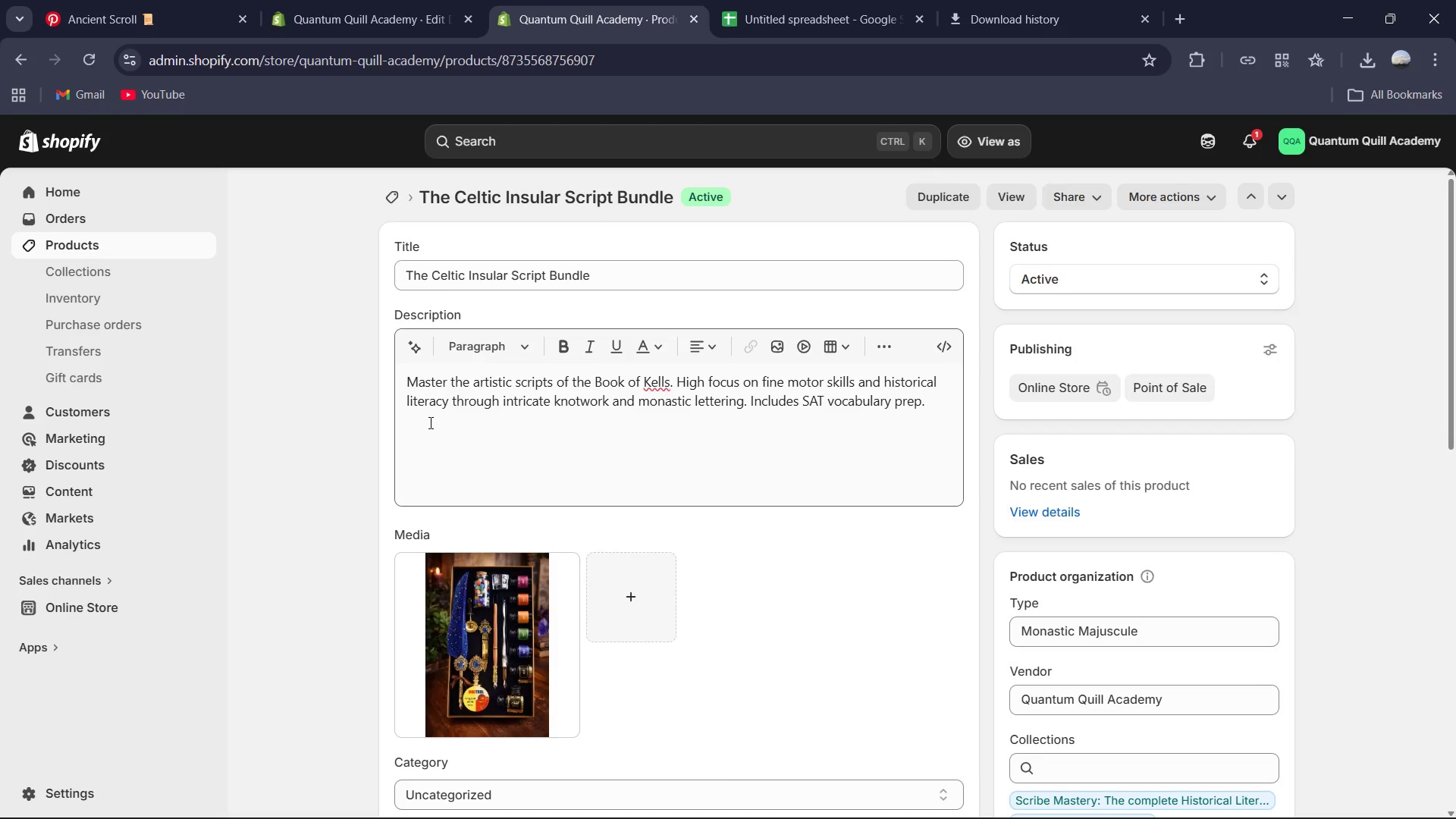 
scroll: coordinate [893, 444], scroll_direction: down, amount: 12.0
 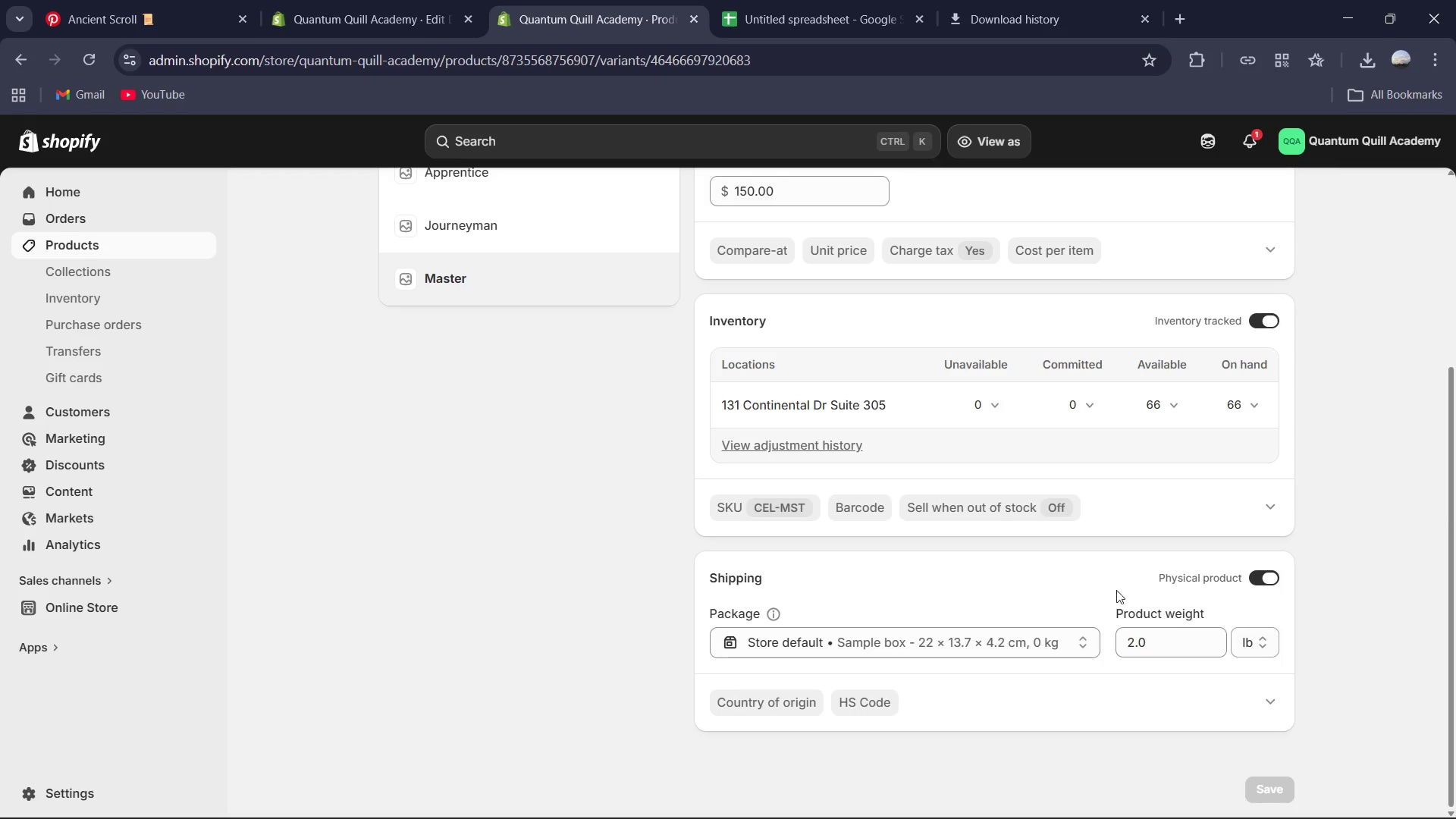 
left_click([1128, 646])
 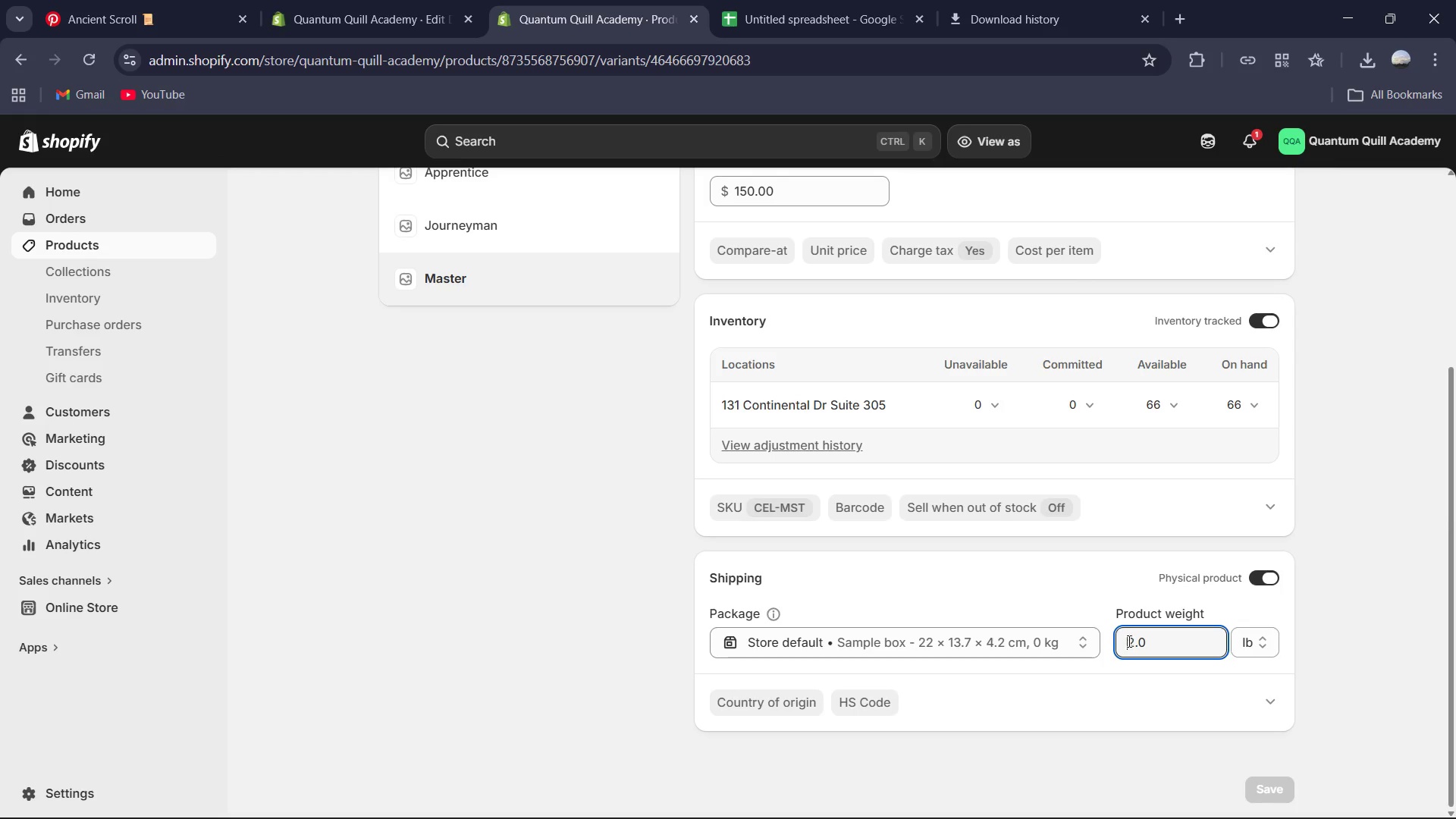 
key(Control+A)
 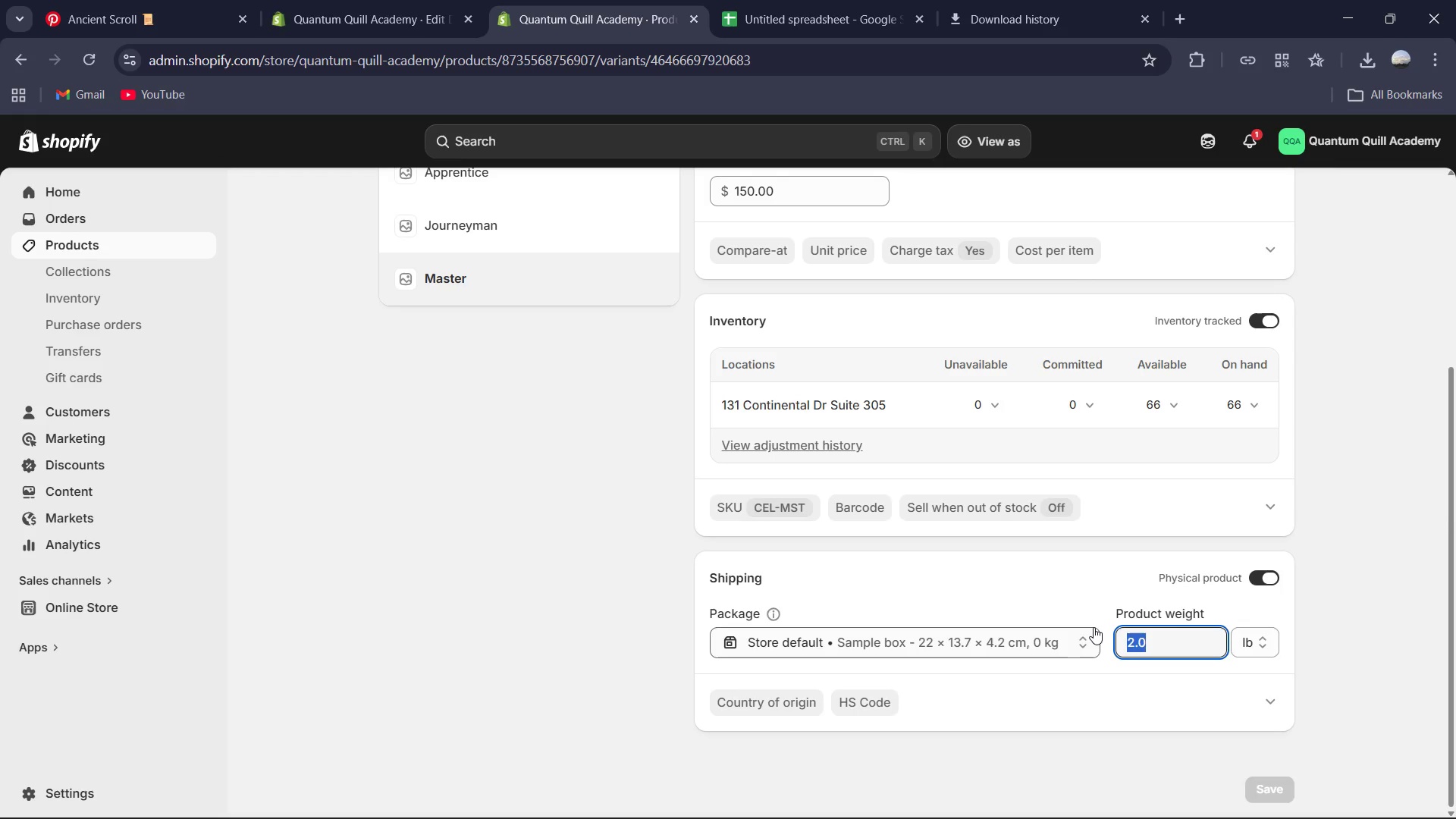 
key(Numpad4)
 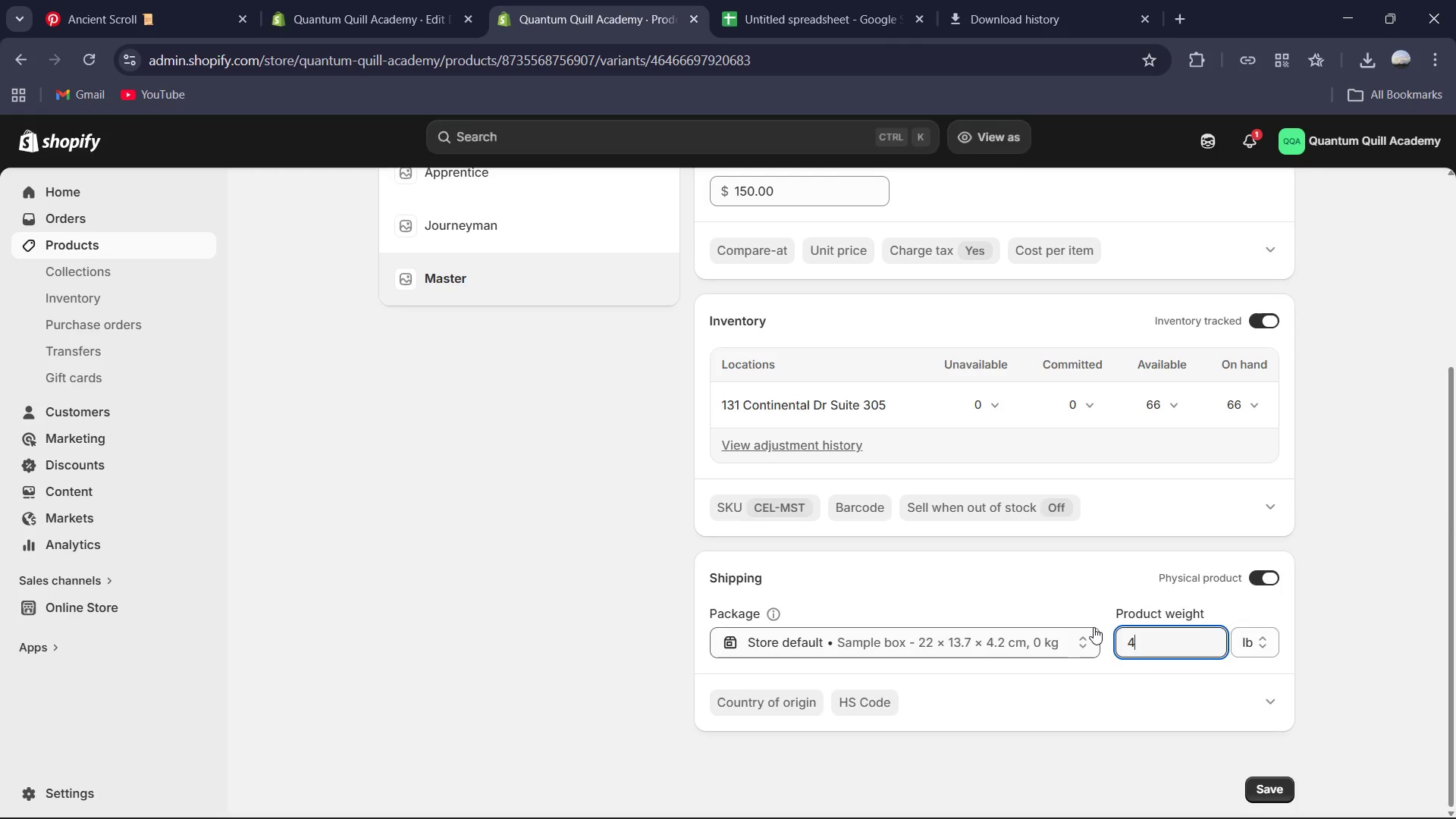 
key(NumpadDecimal)
 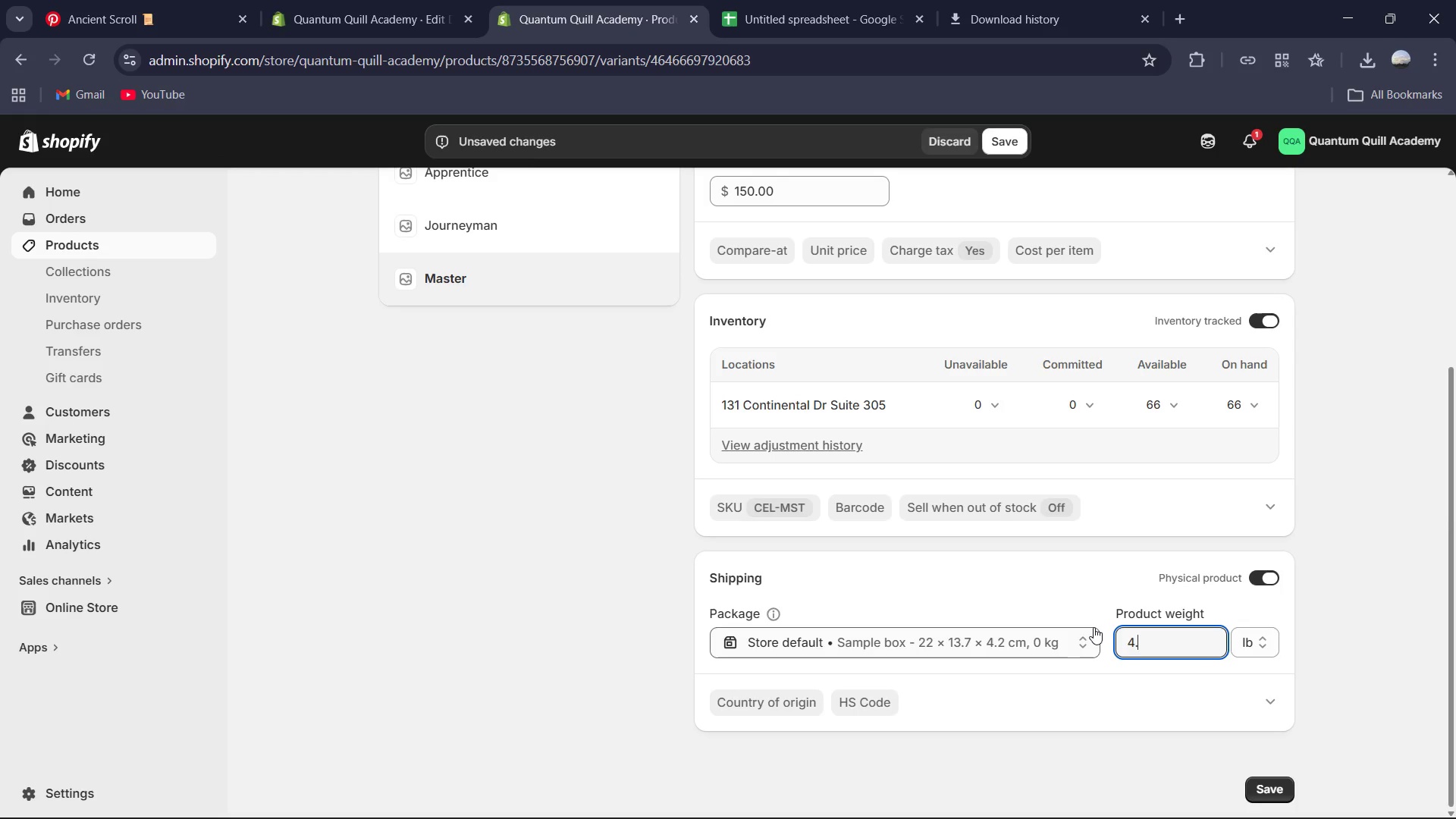 
key(Numpad0)
 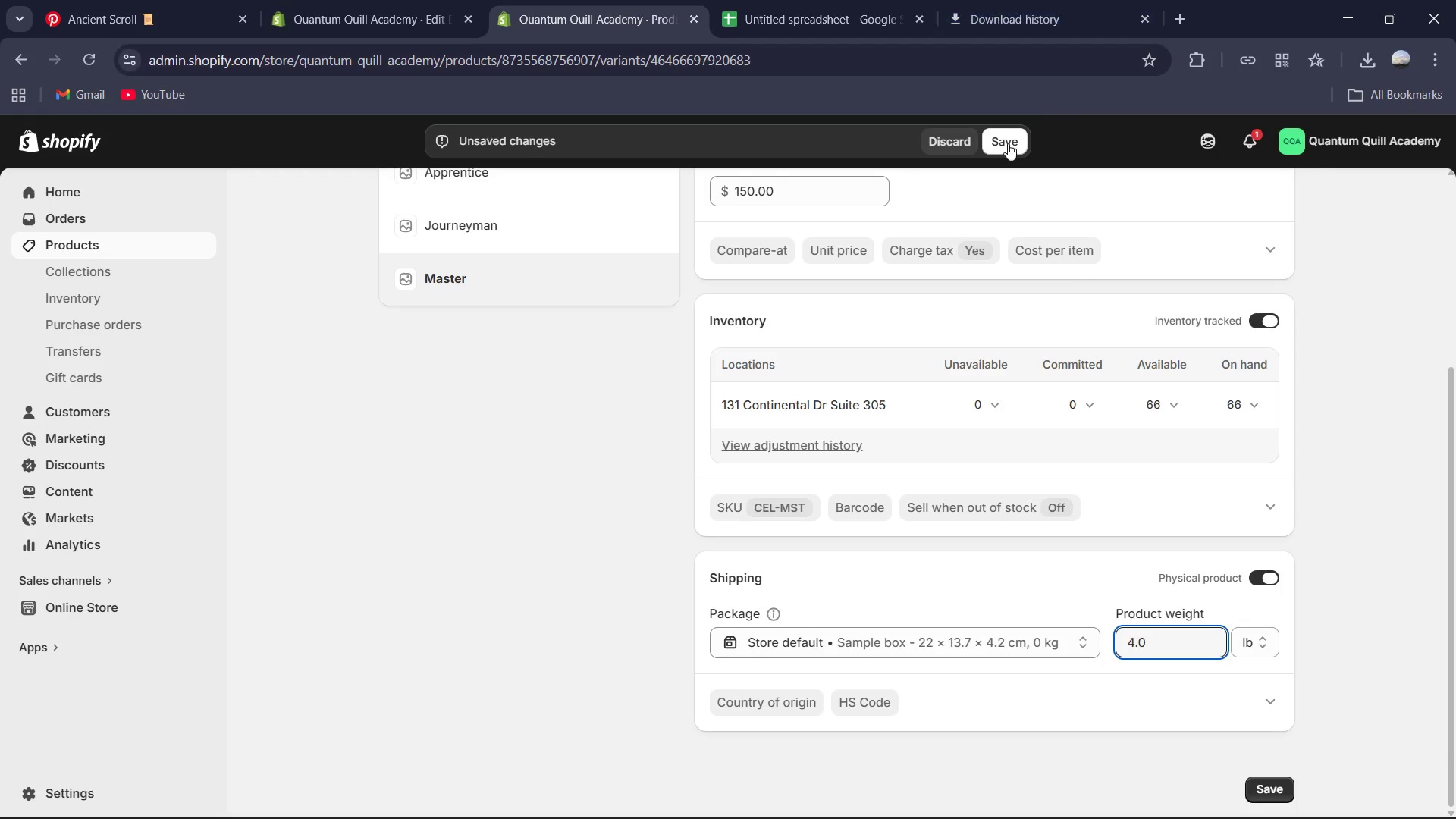 
left_click([1003, 136])
 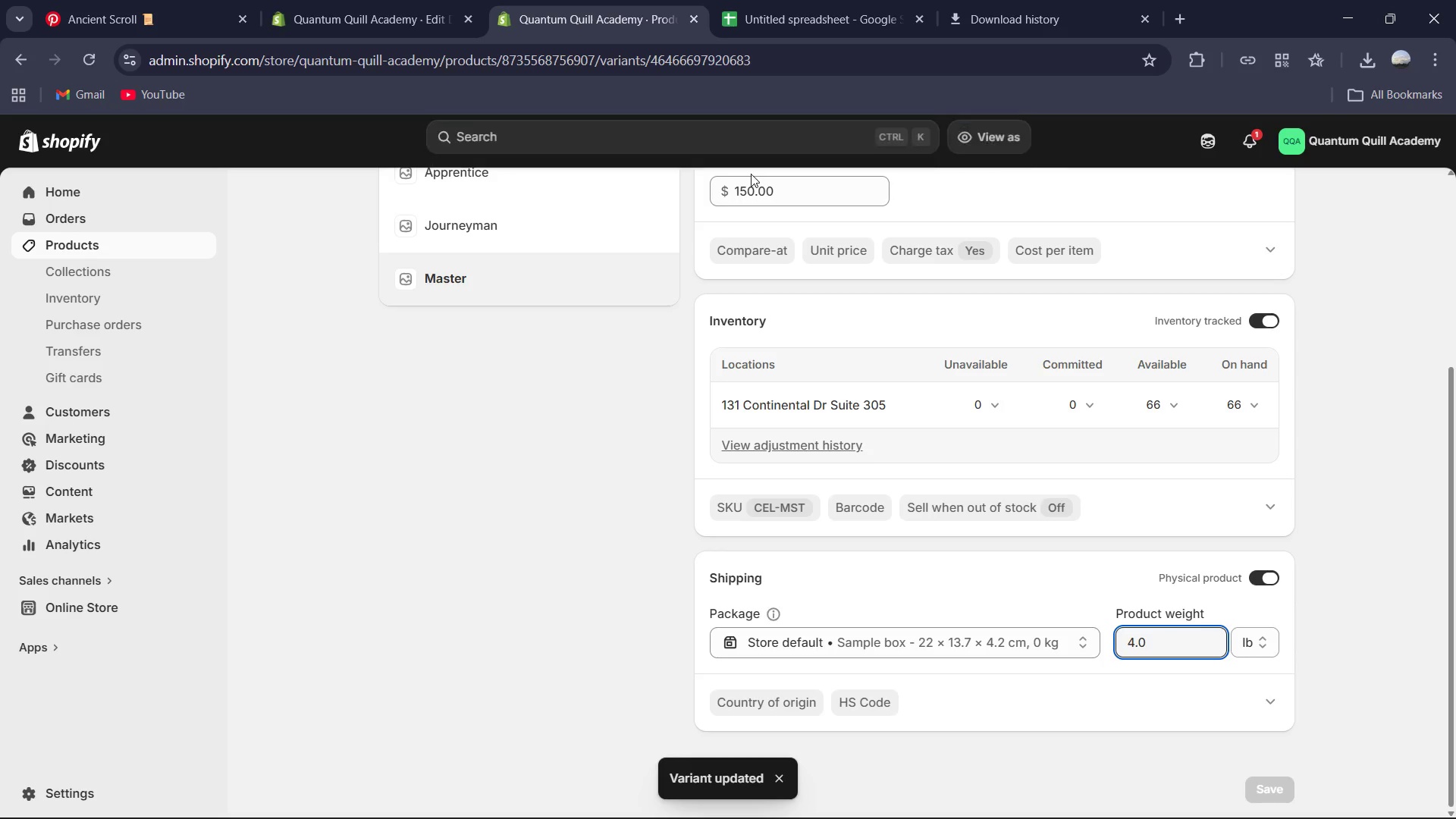 
scroll: coordinate [486, 268], scroll_direction: up, amount: 9.0
 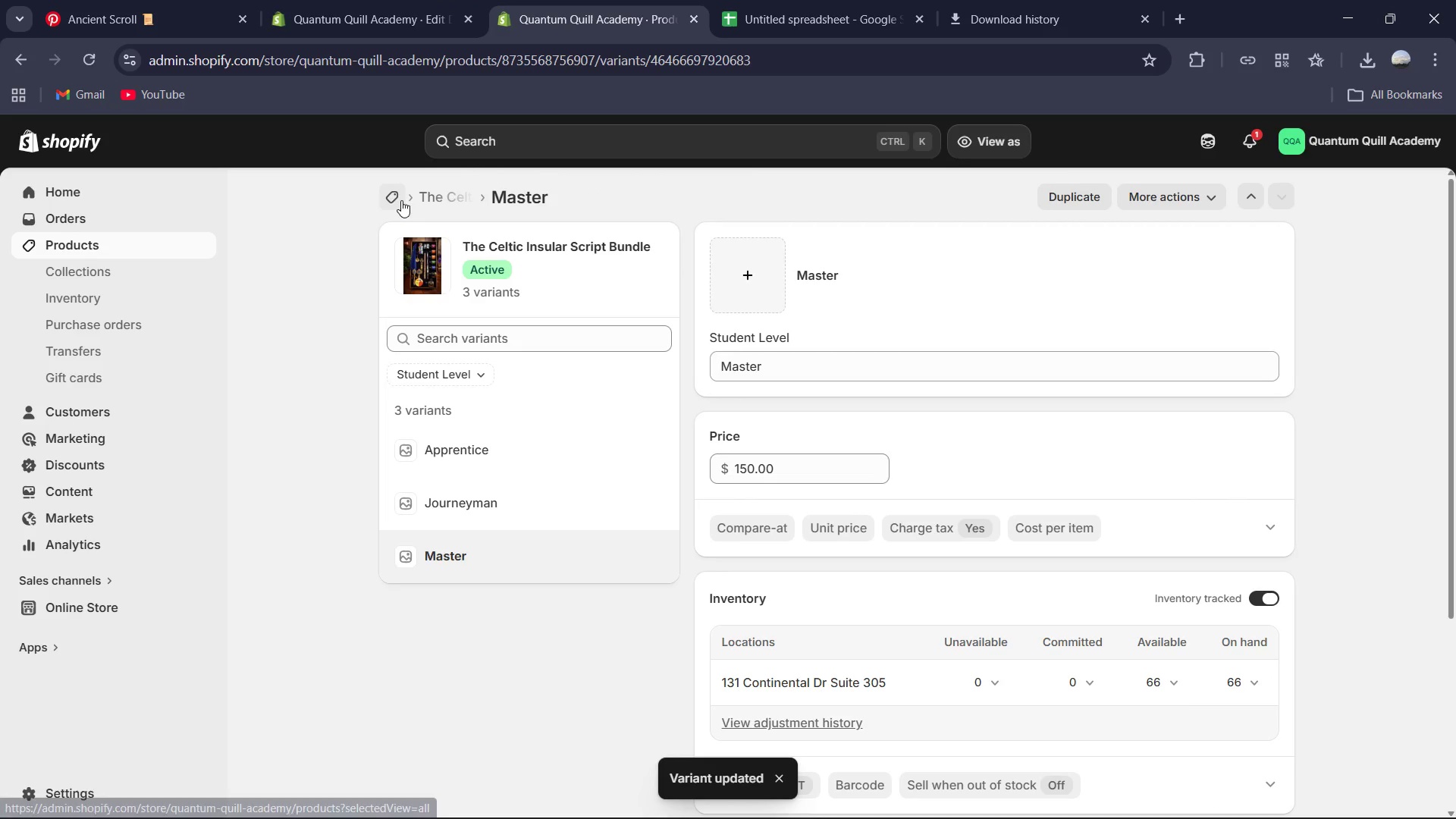 
left_click([398, 197])
 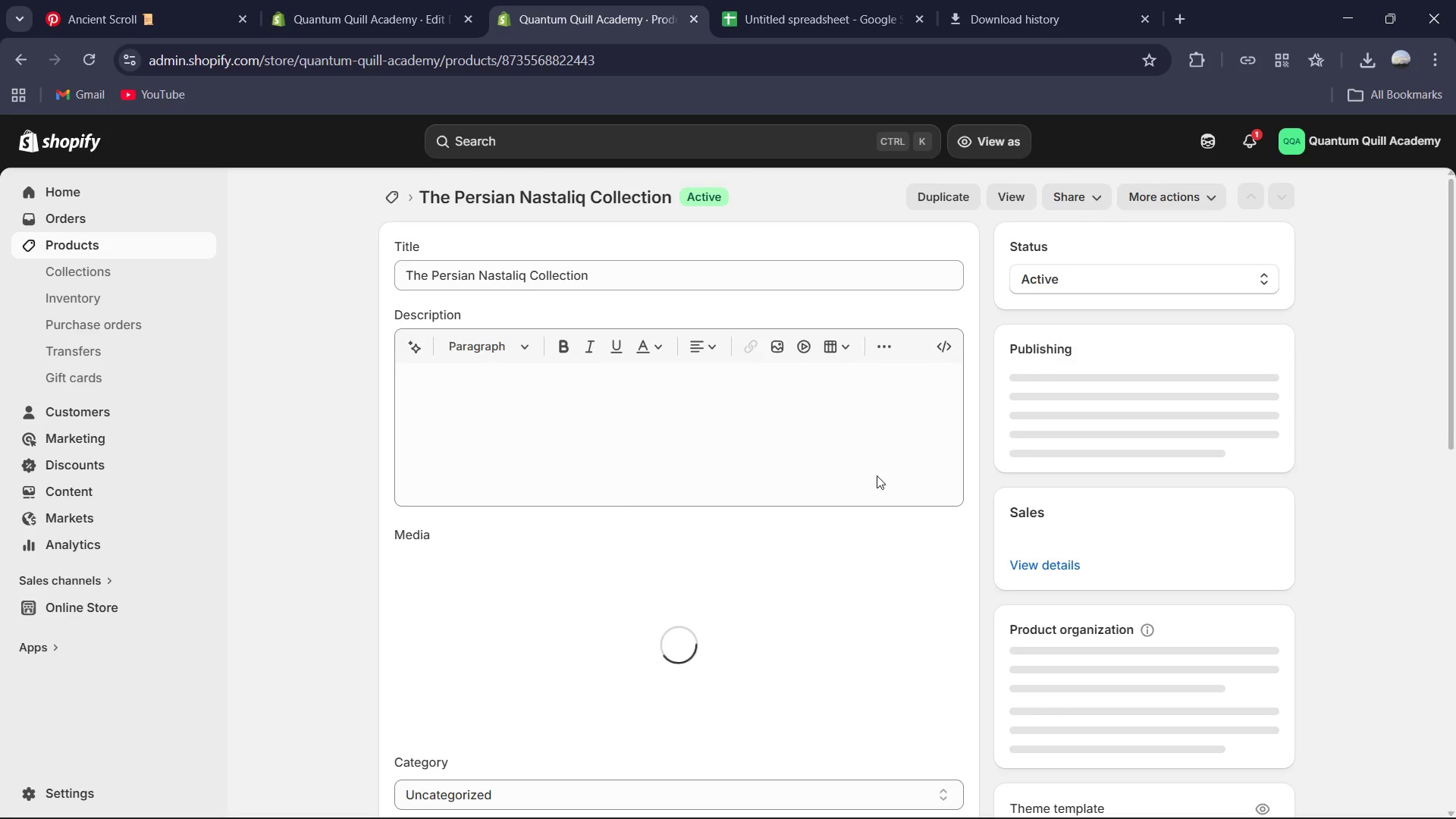 
wait(6.09)
 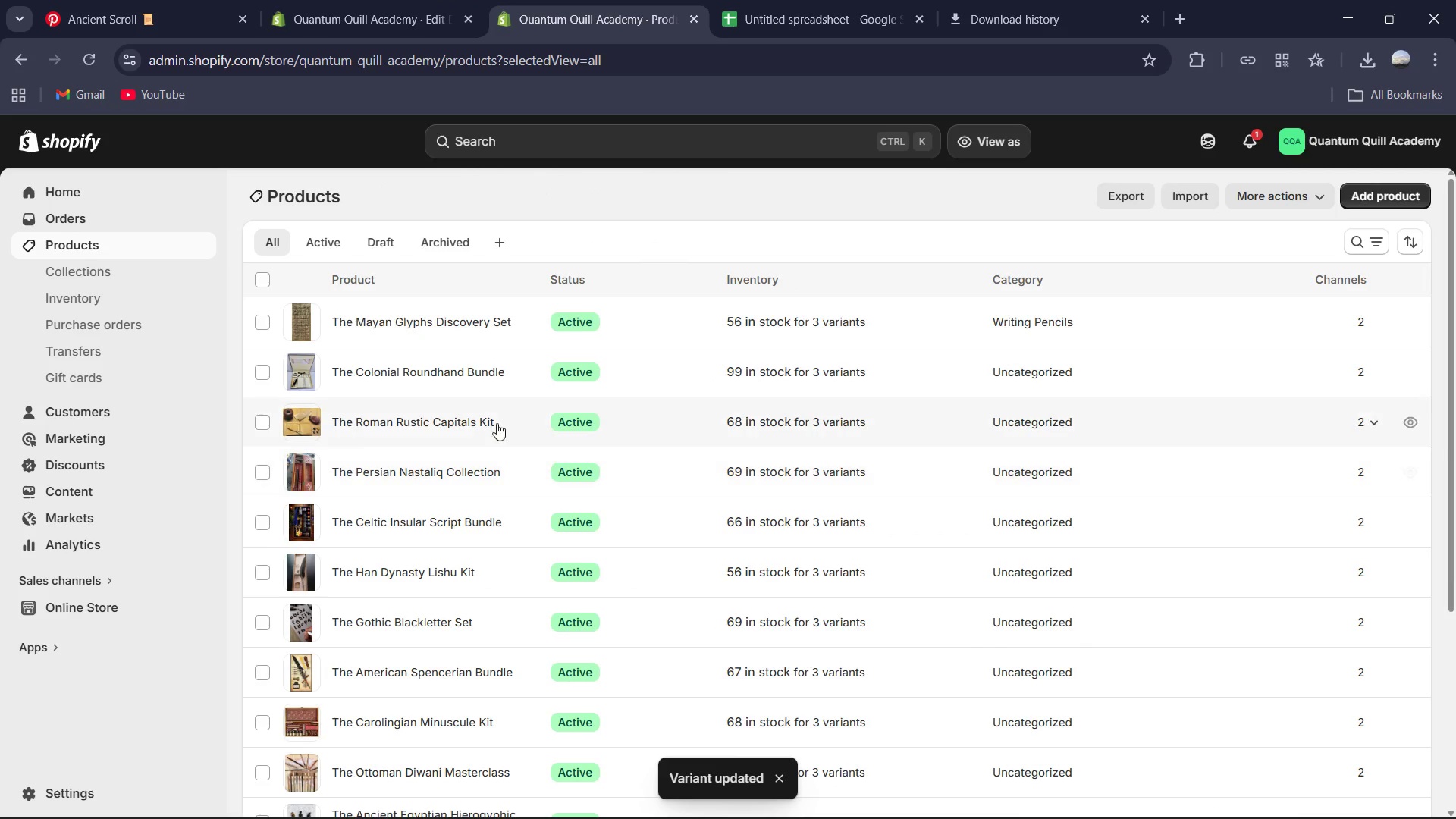 
scroll: coordinate [900, 468], scroll_direction: down, amount: 11.0
 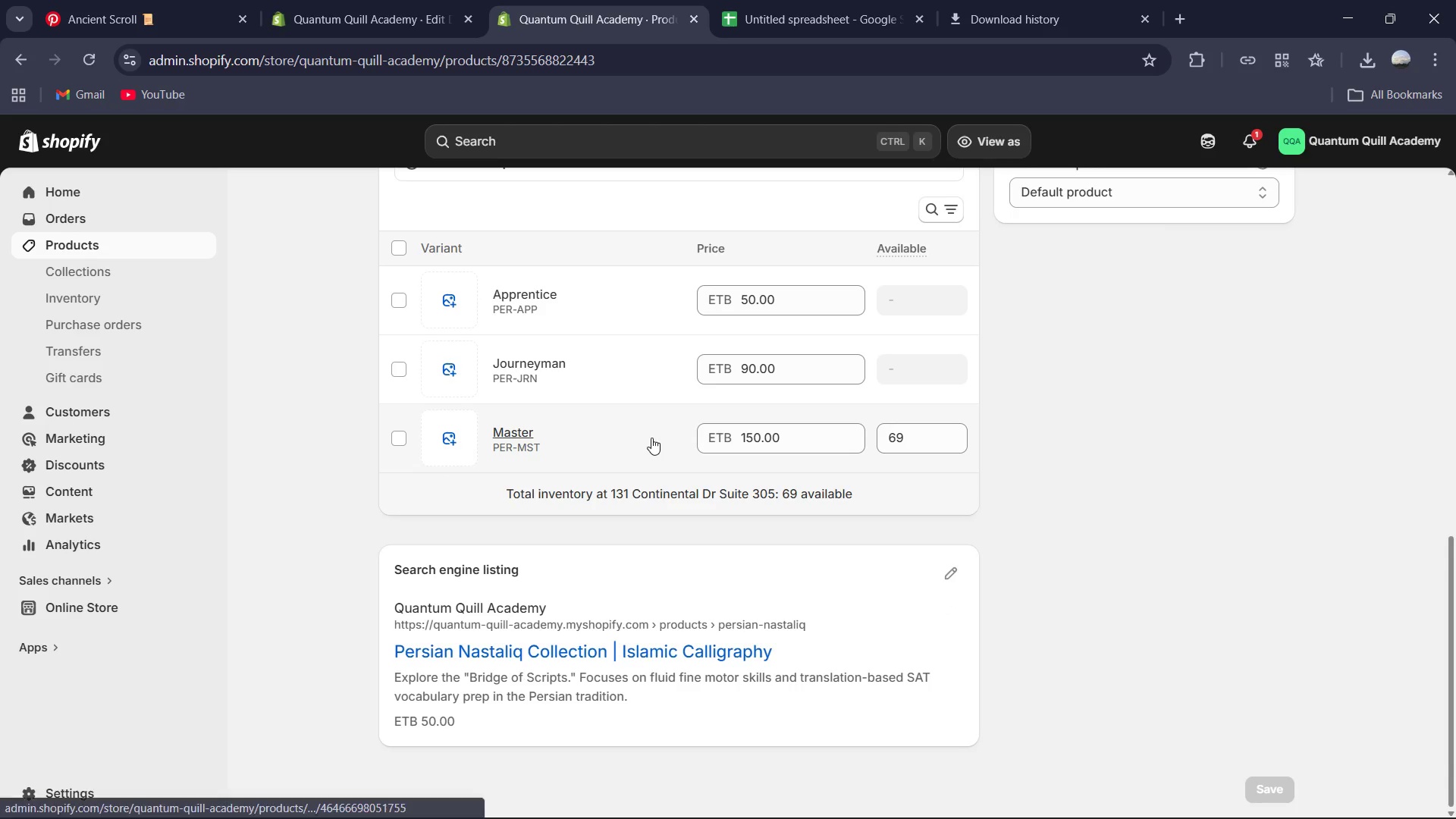 
left_click([510, 431])
 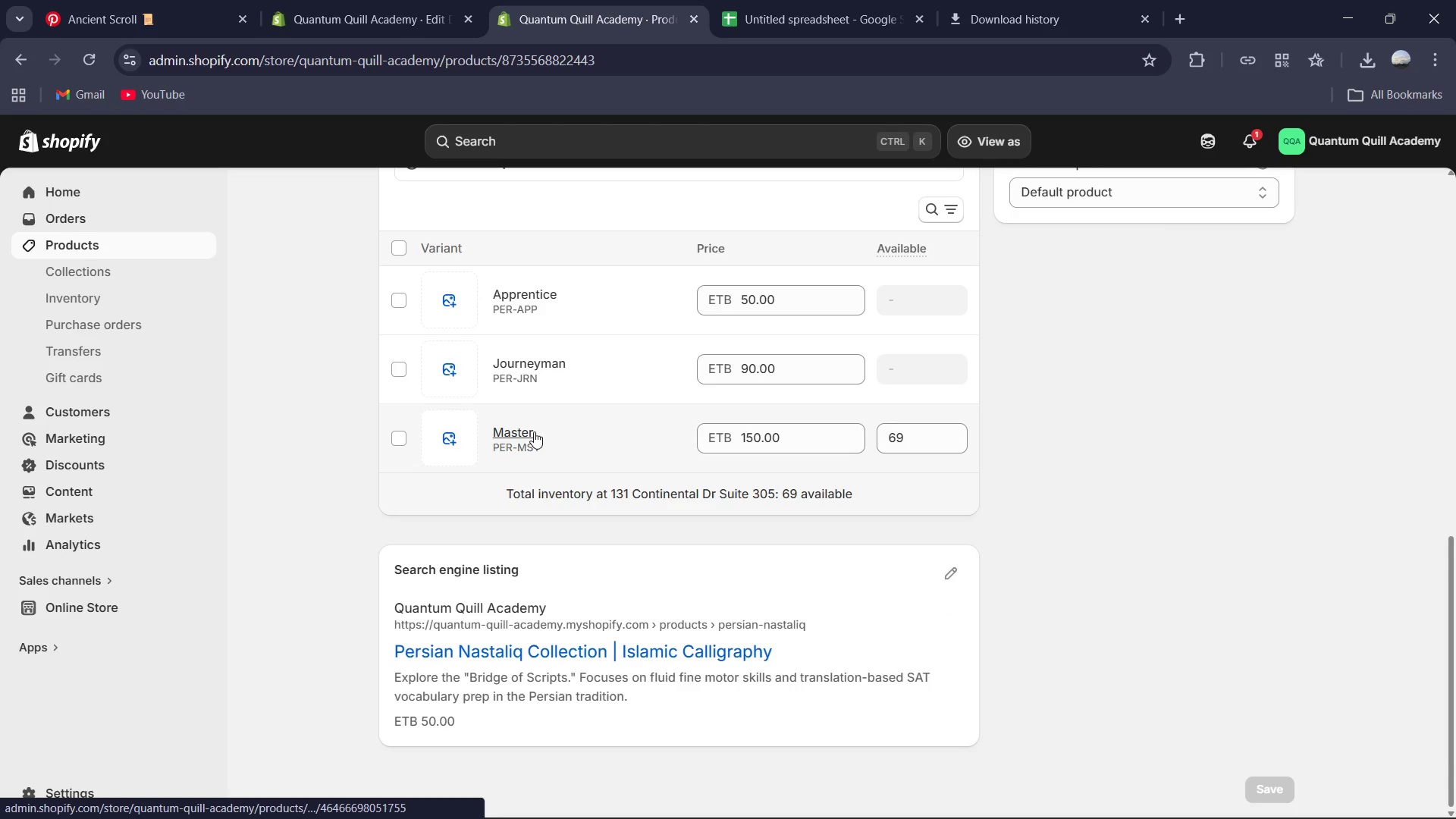 
mouse_move([592, 435])
 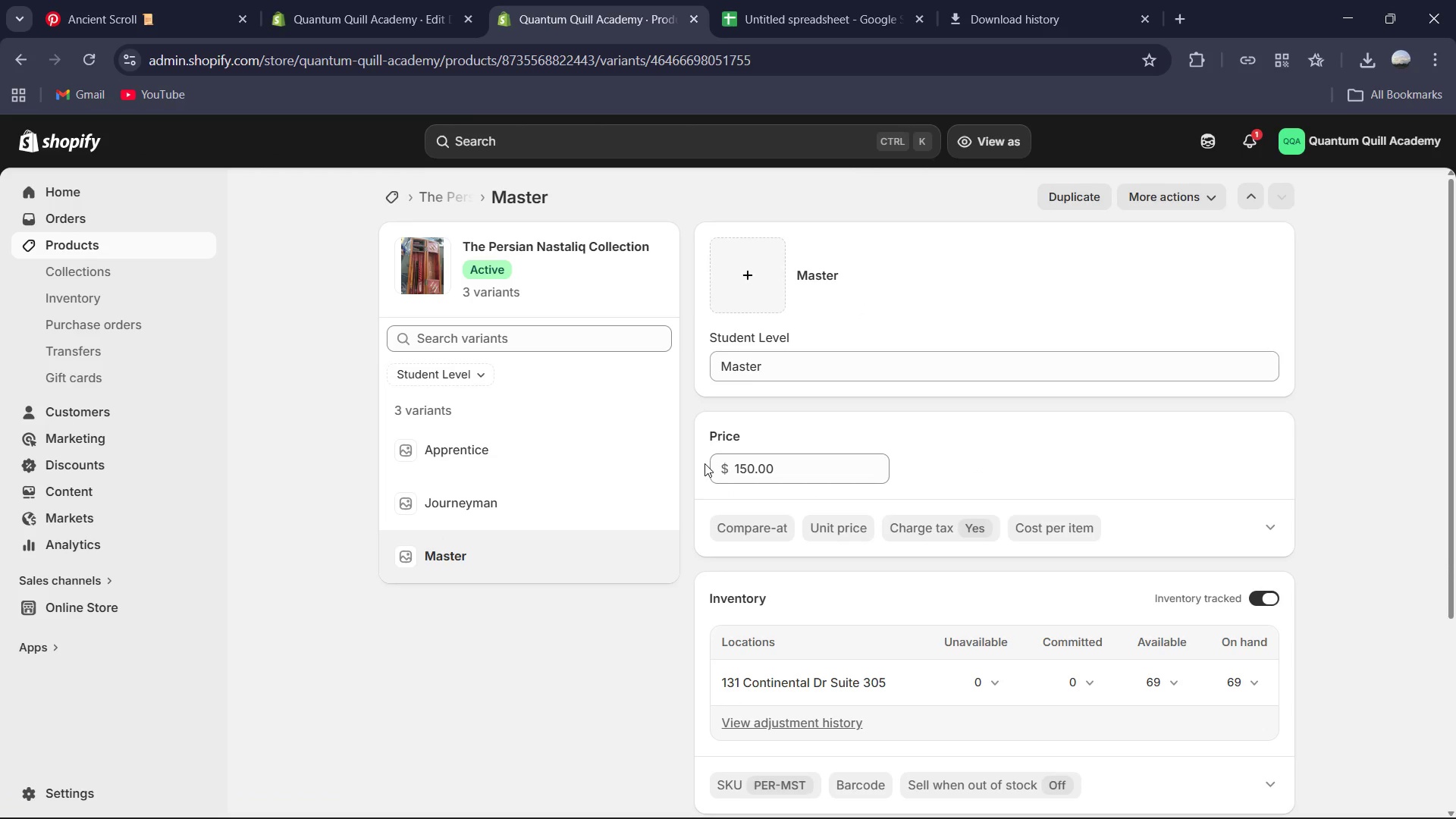 
scroll: coordinate [725, 460], scroll_direction: down, amount: 3.0
 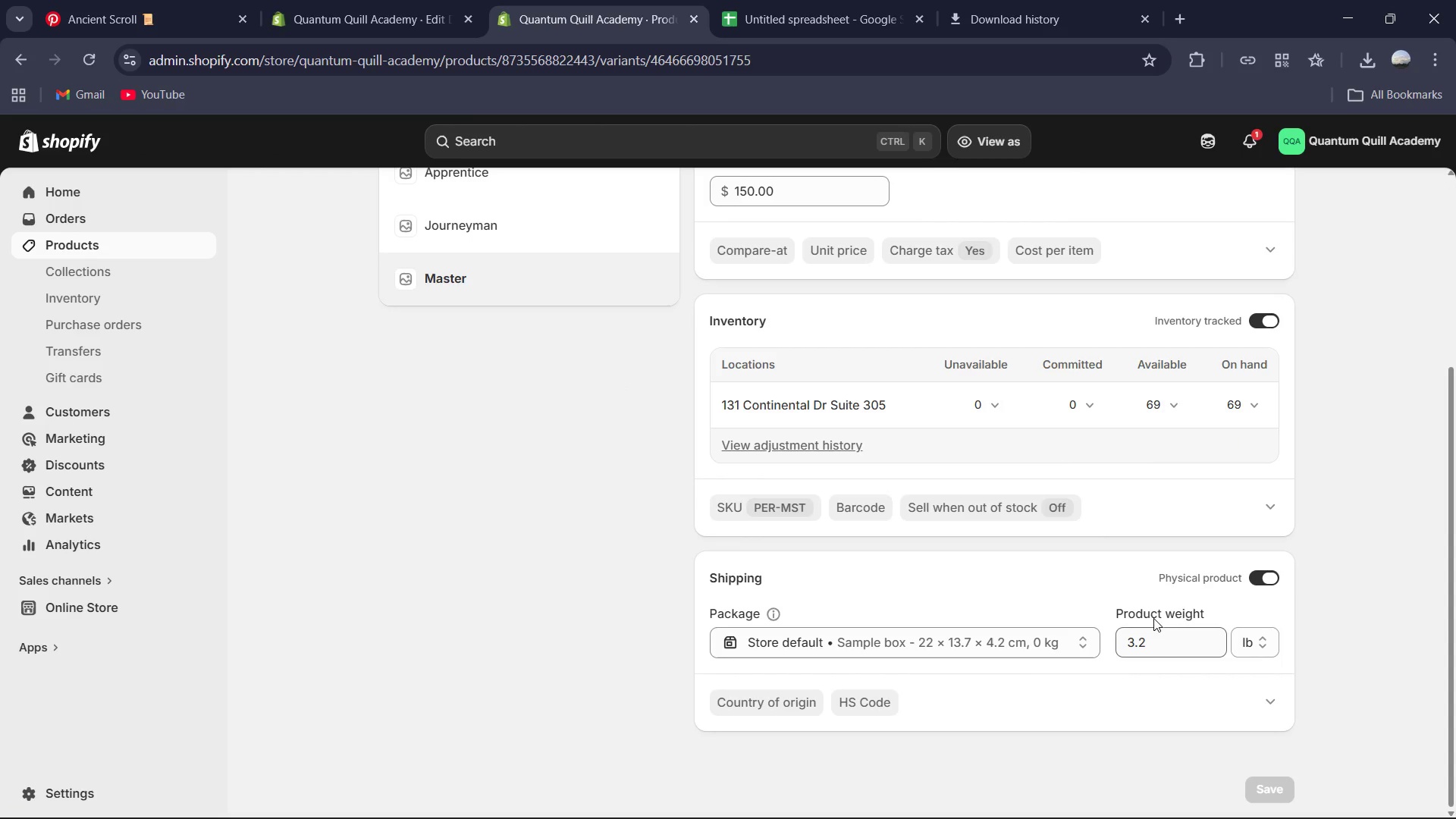 
left_click([1147, 635])
 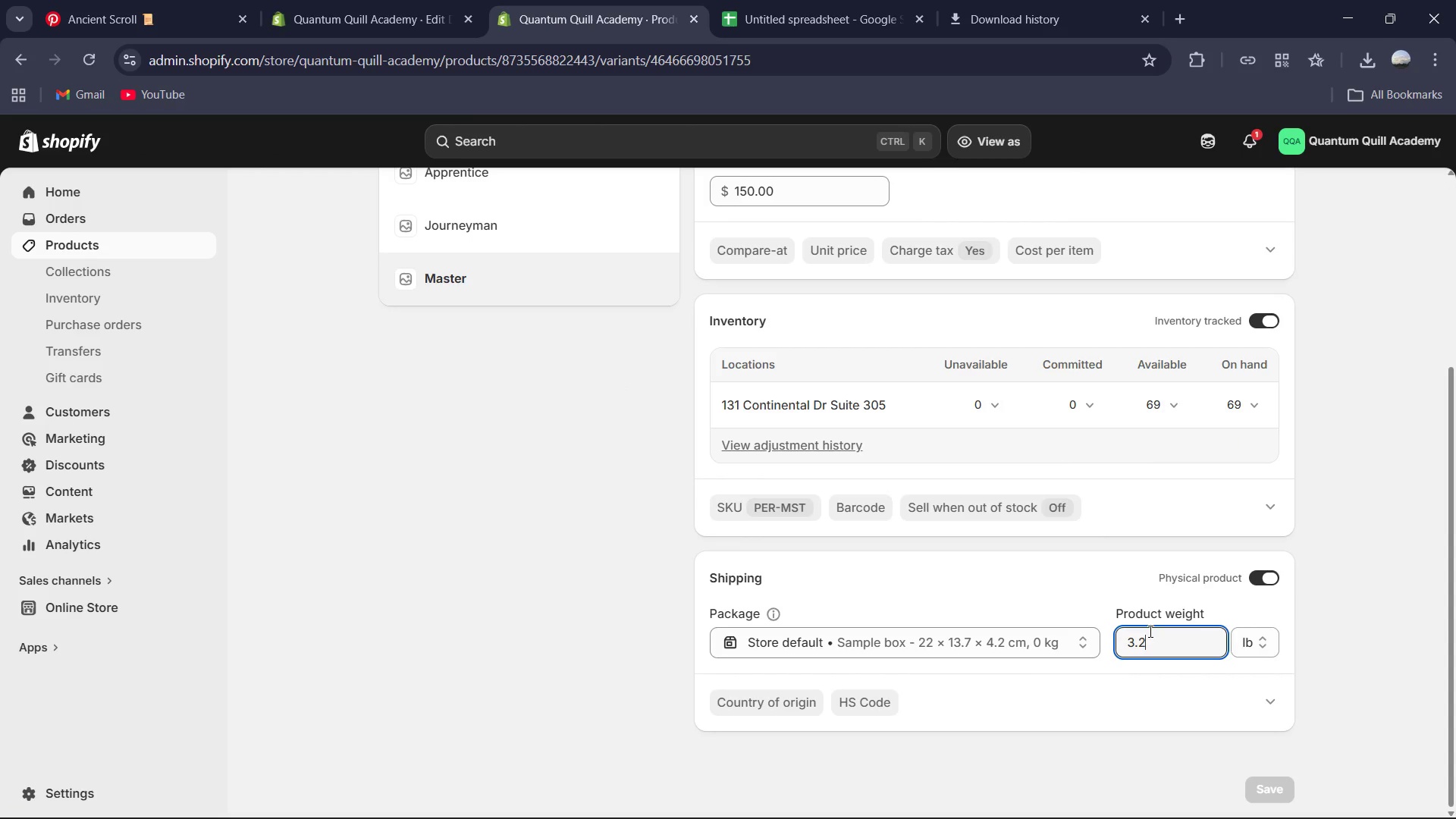 
key(Control+ControlLeft)
 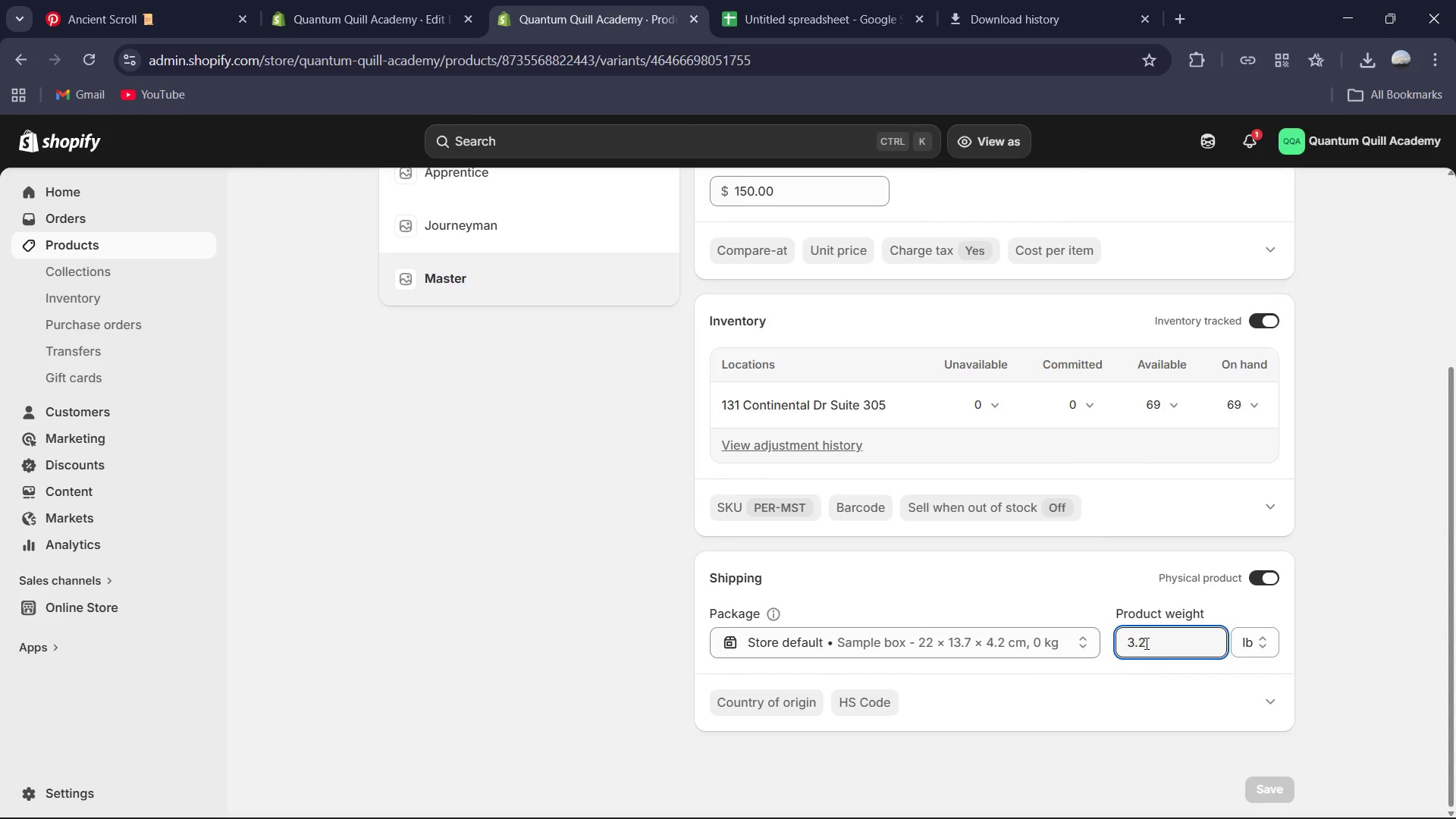 
key(Control+A)
 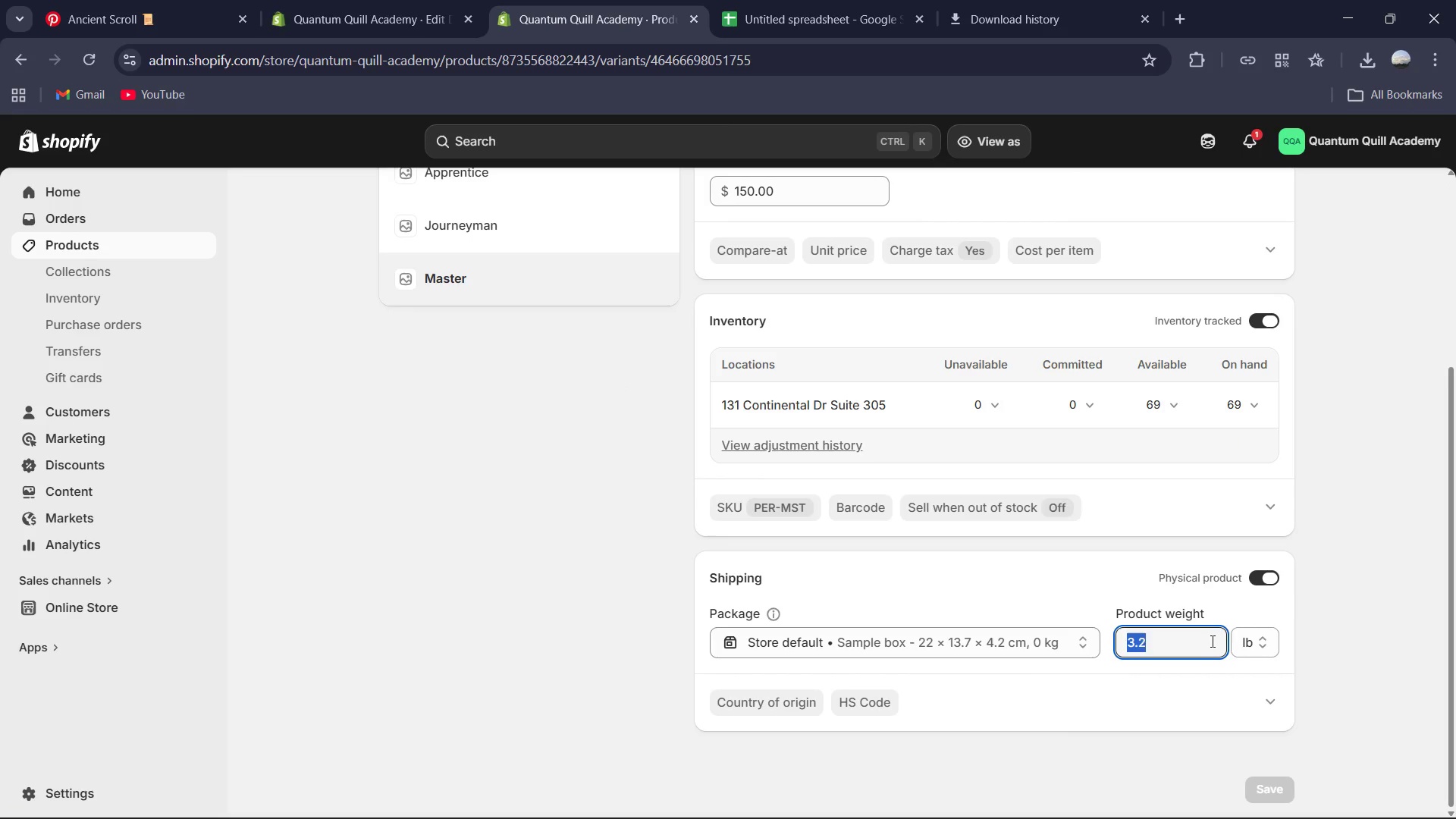 
key(Numpad4)
 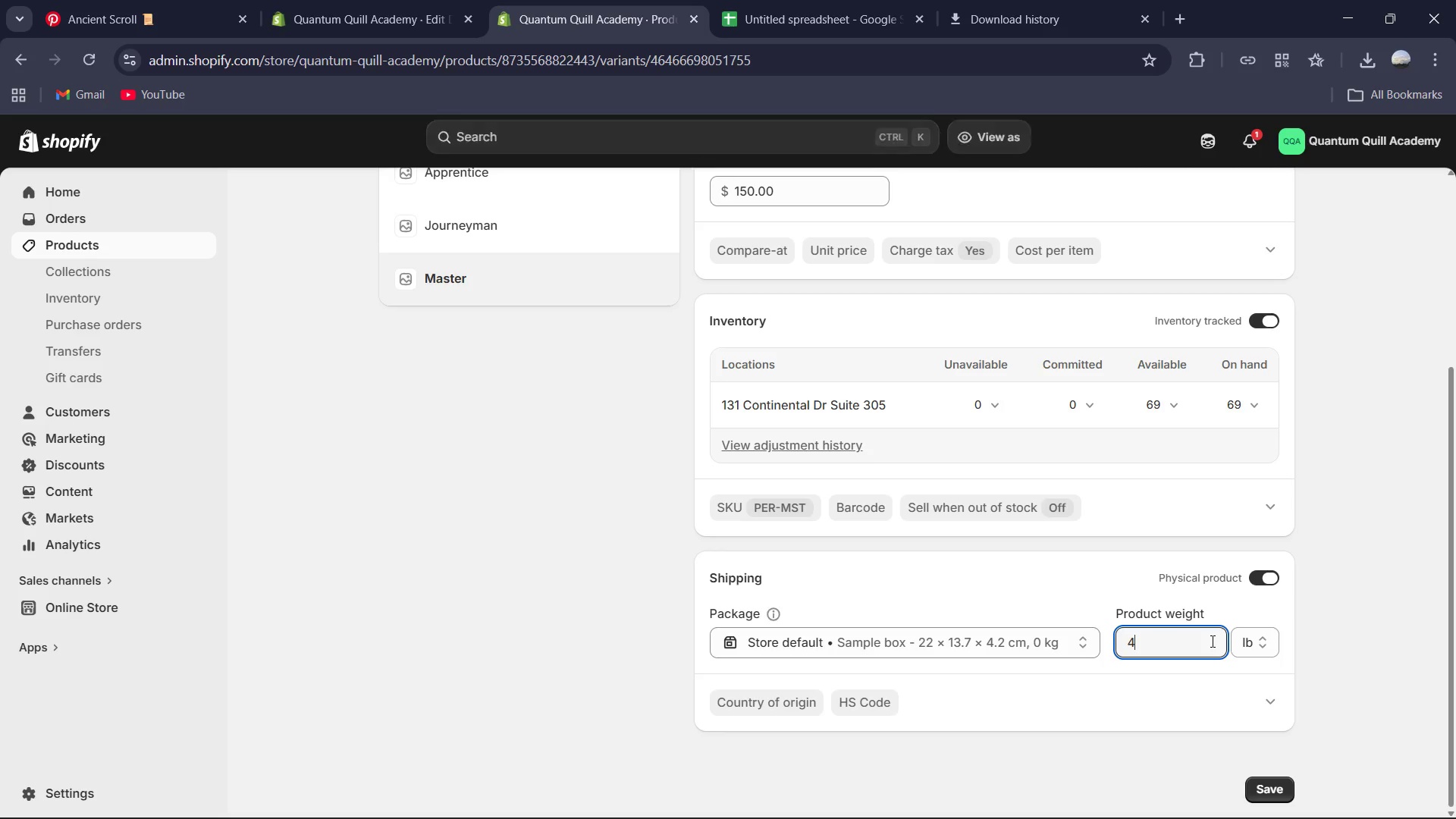 
key(NumpadDecimal)
 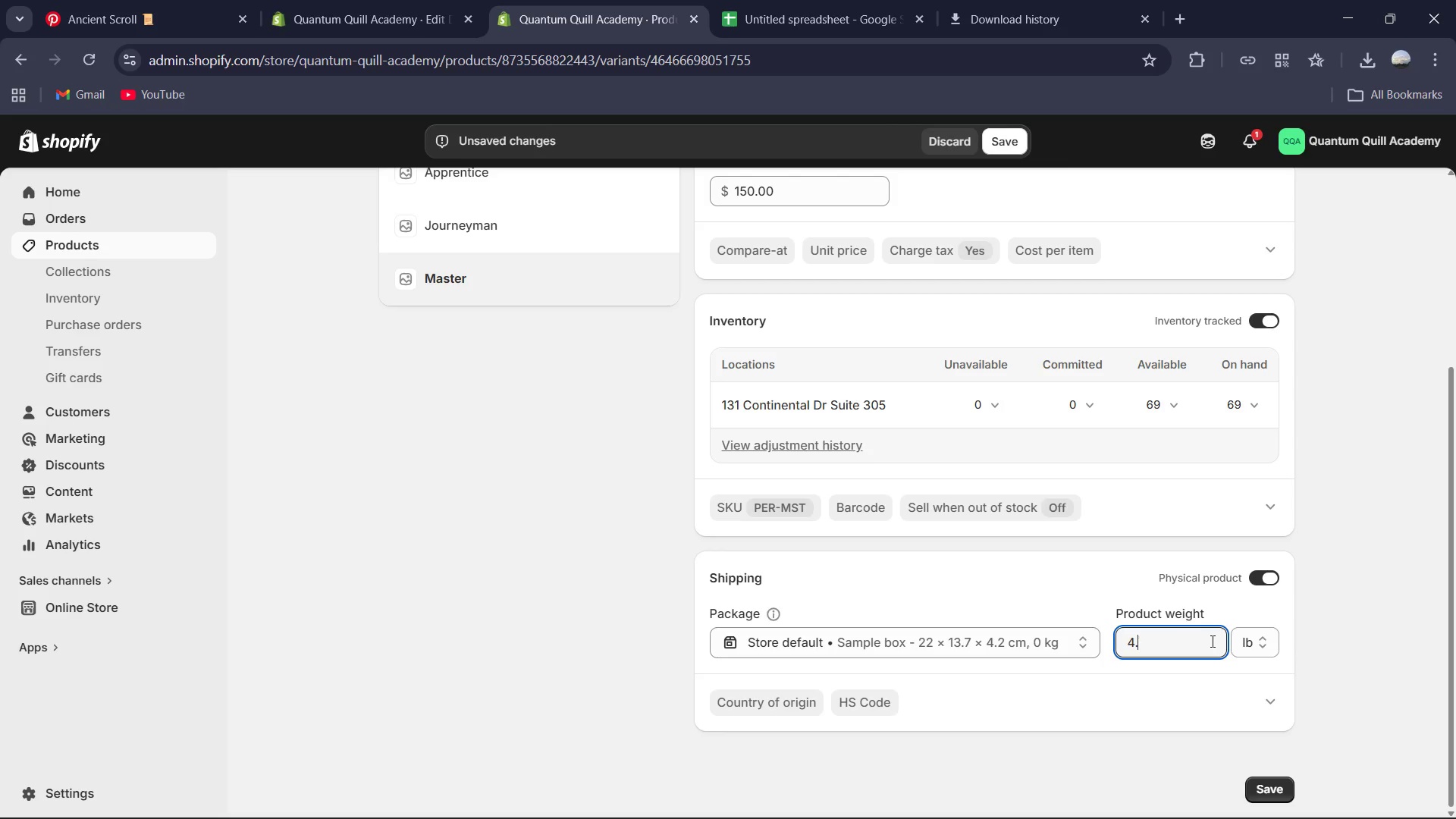 
key(Numpad0)
 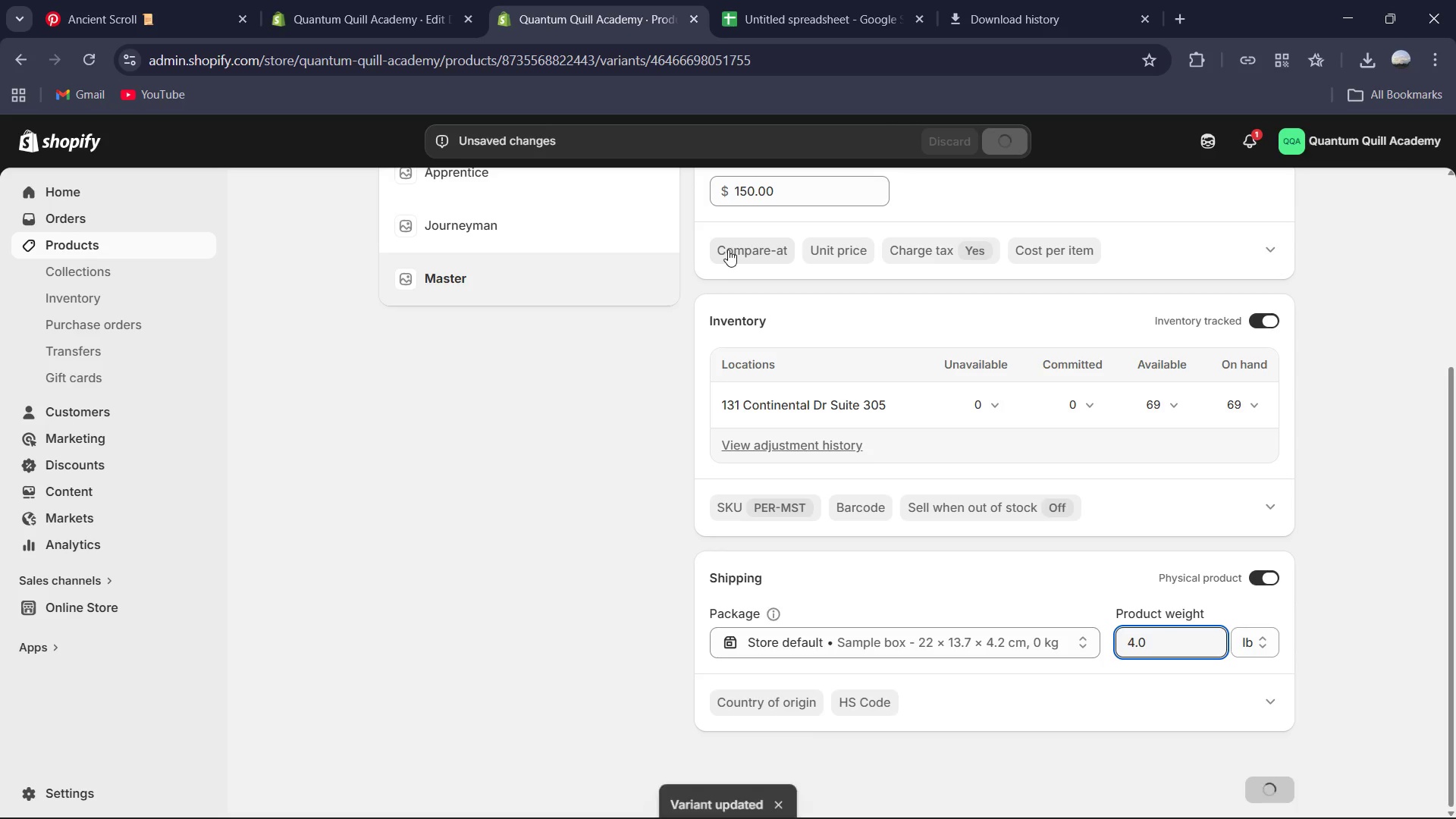 
scroll: coordinate [563, 294], scroll_direction: up, amount: 5.0
 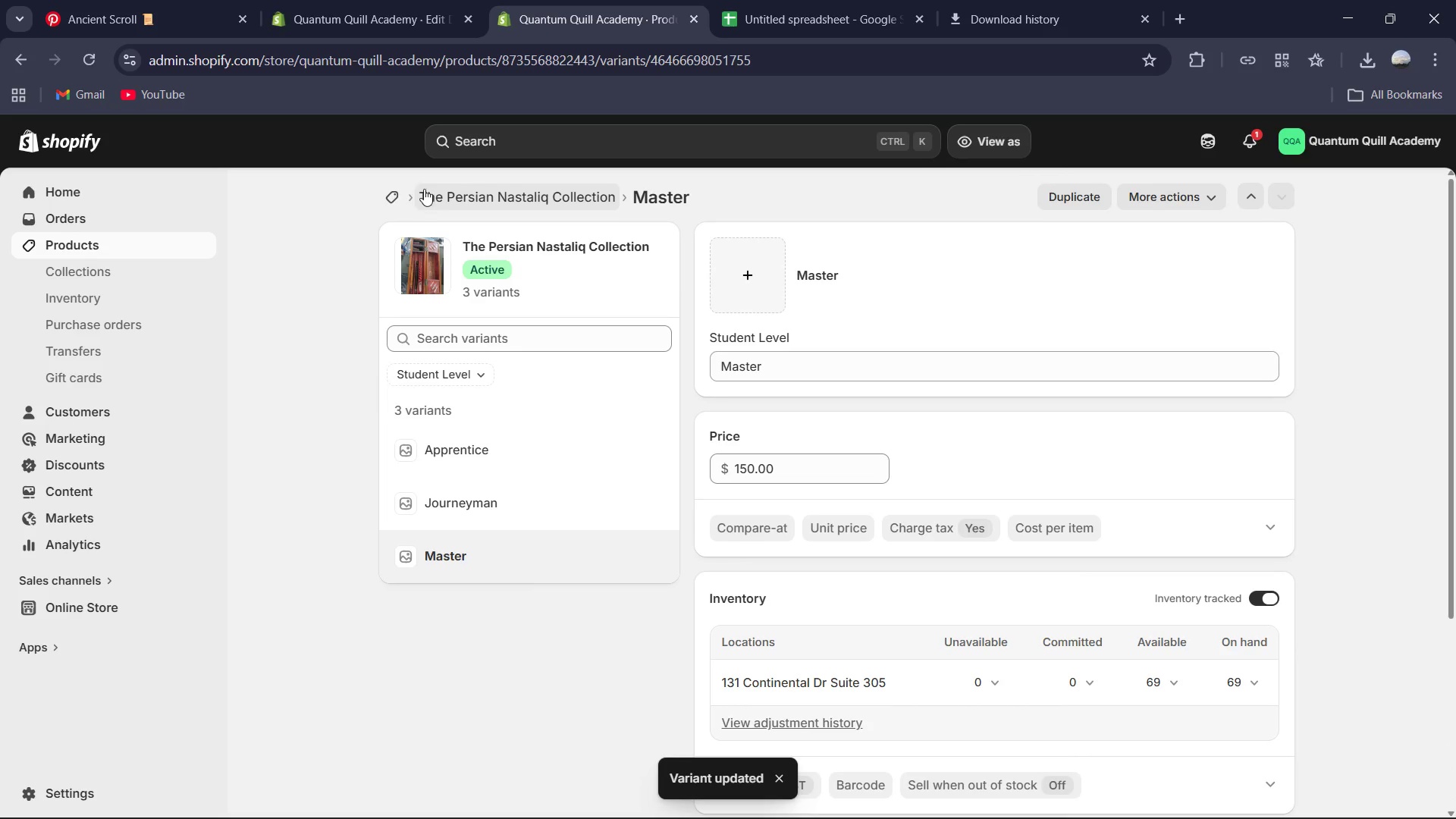 
left_click([451, 194])
 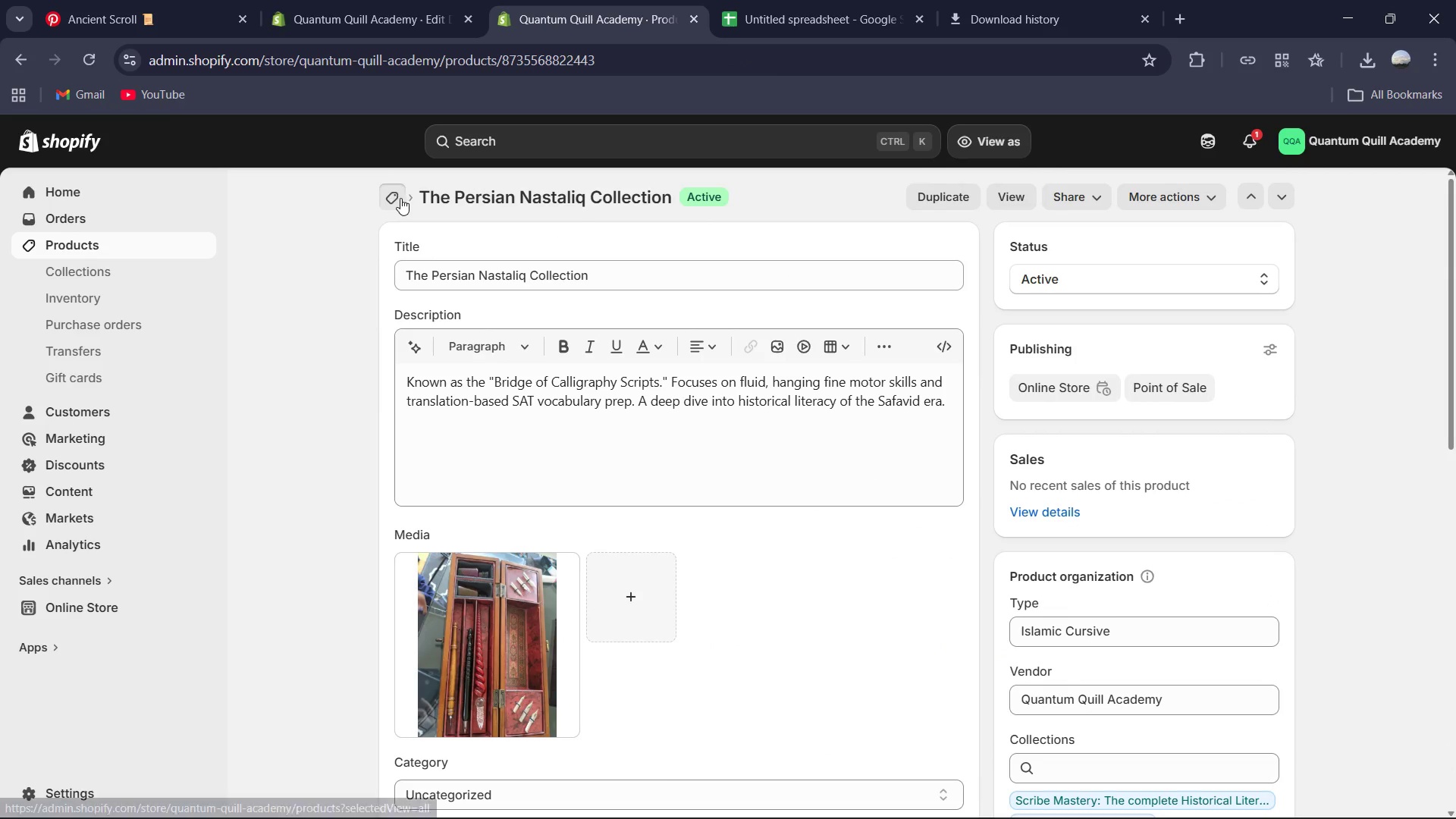 
wait(8.55)
 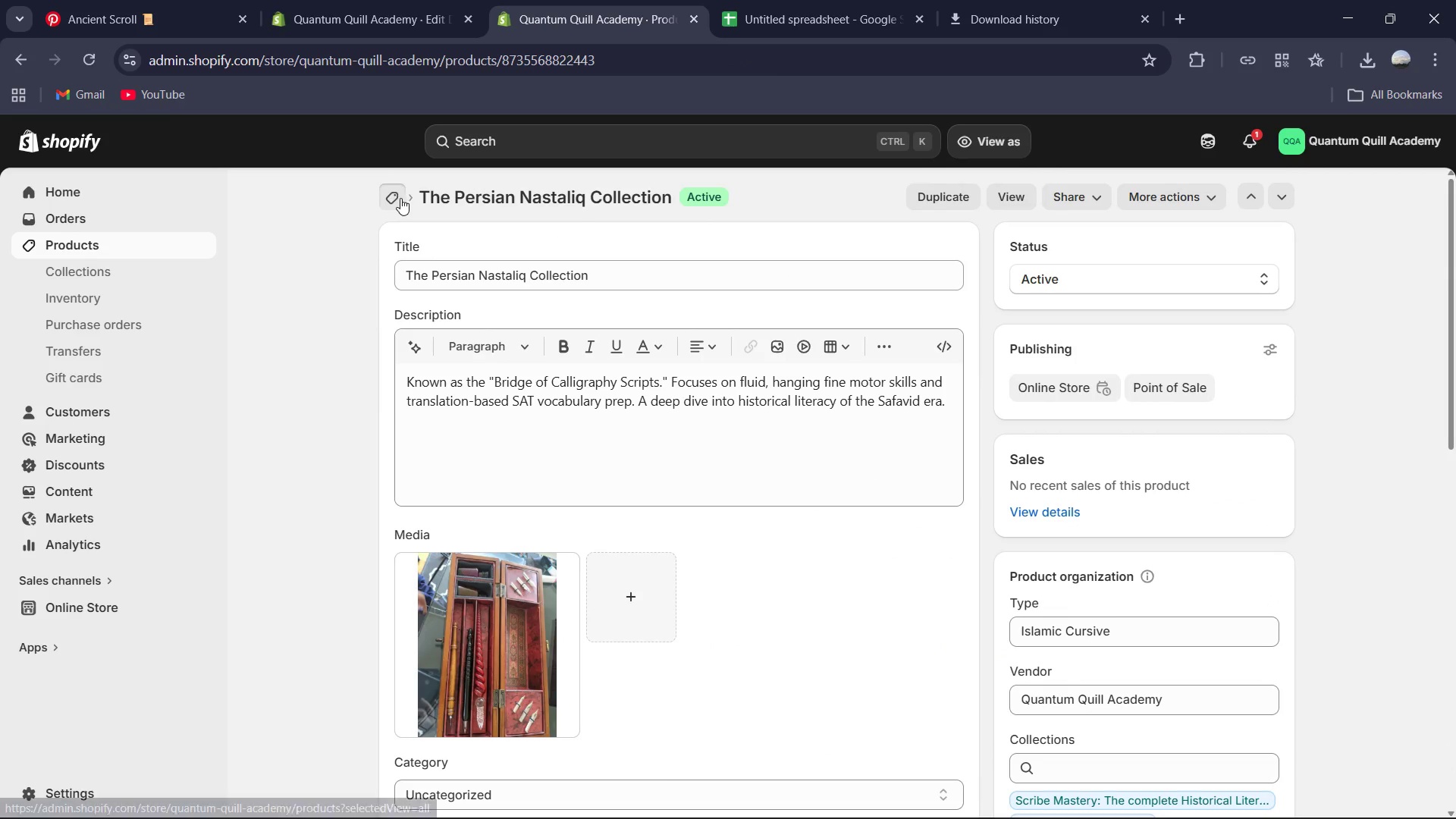 
left_click([395, 420])
 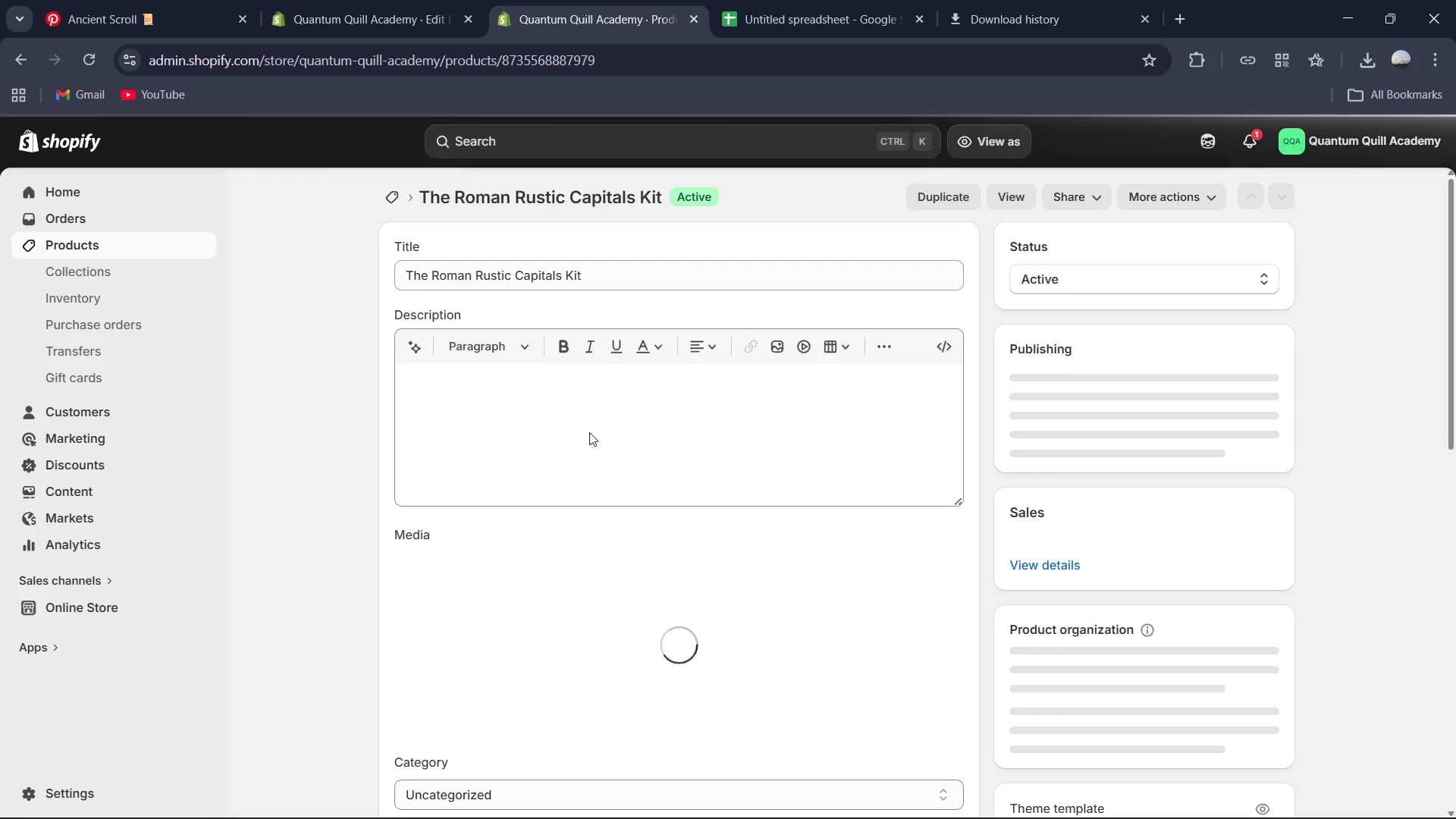 
scroll: coordinate [784, 518], scroll_direction: down, amount: 11.0
 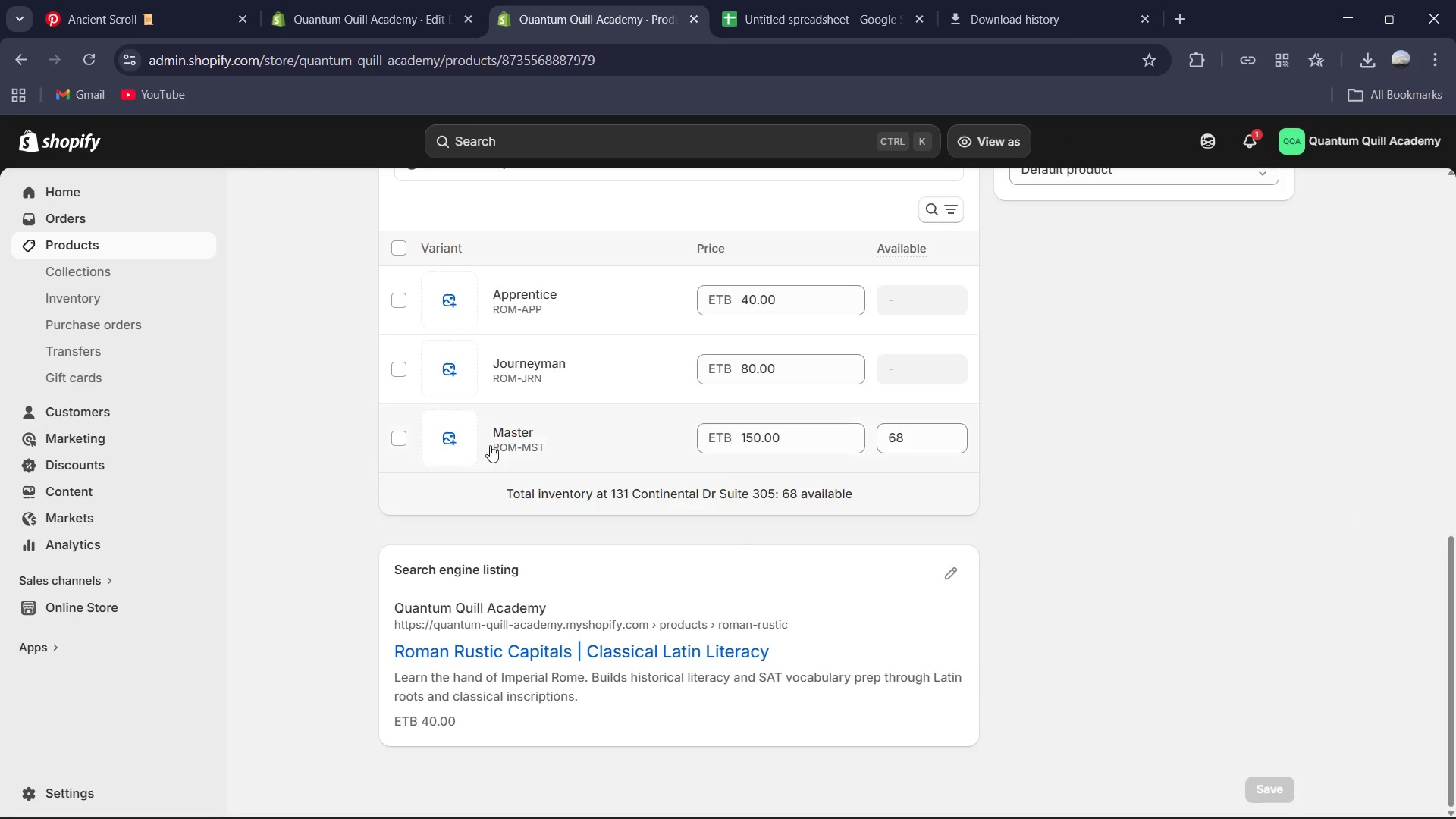 
left_click([522, 436])
 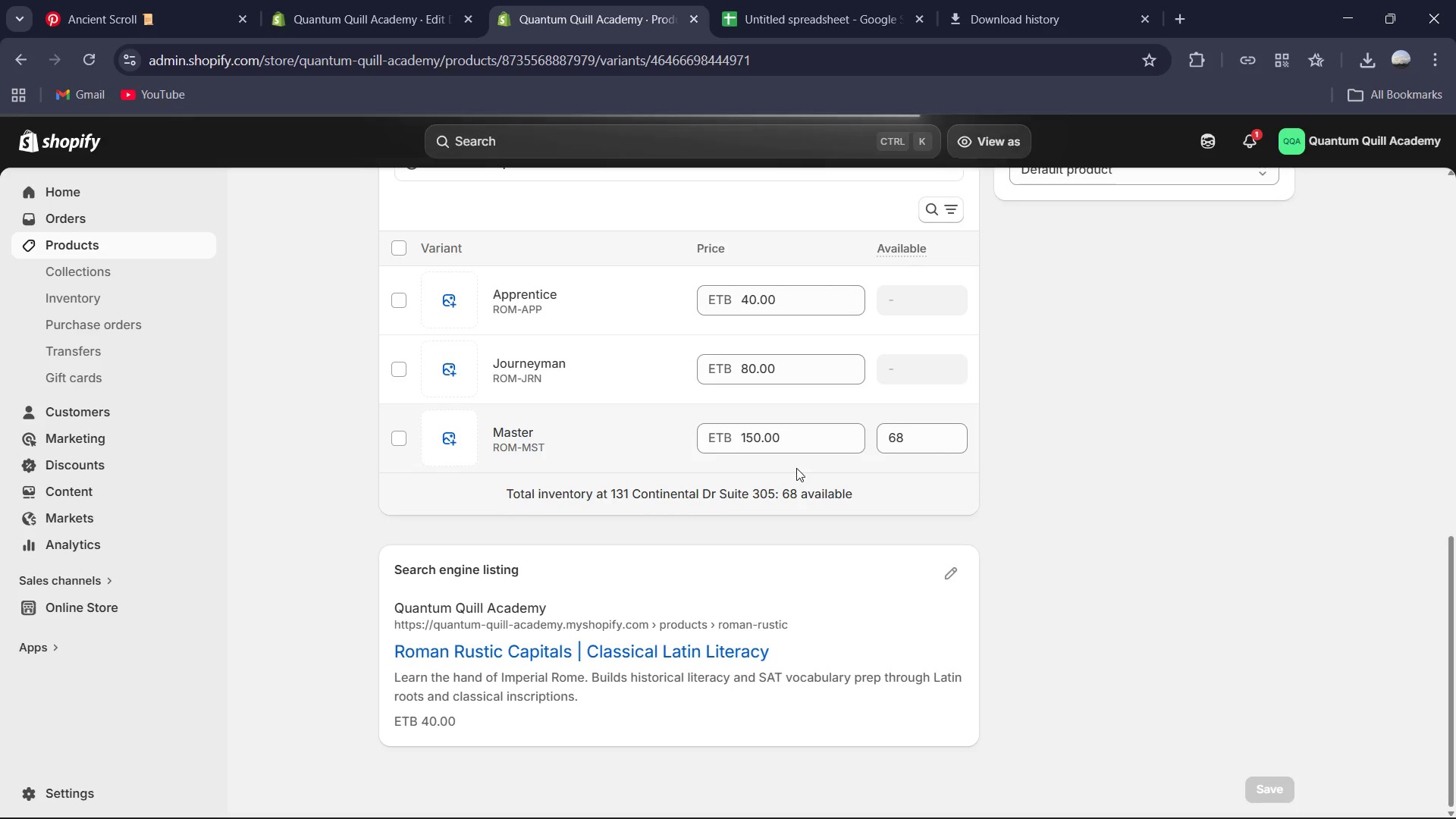 
scroll: coordinate [799, 470], scroll_direction: down, amount: 4.0
 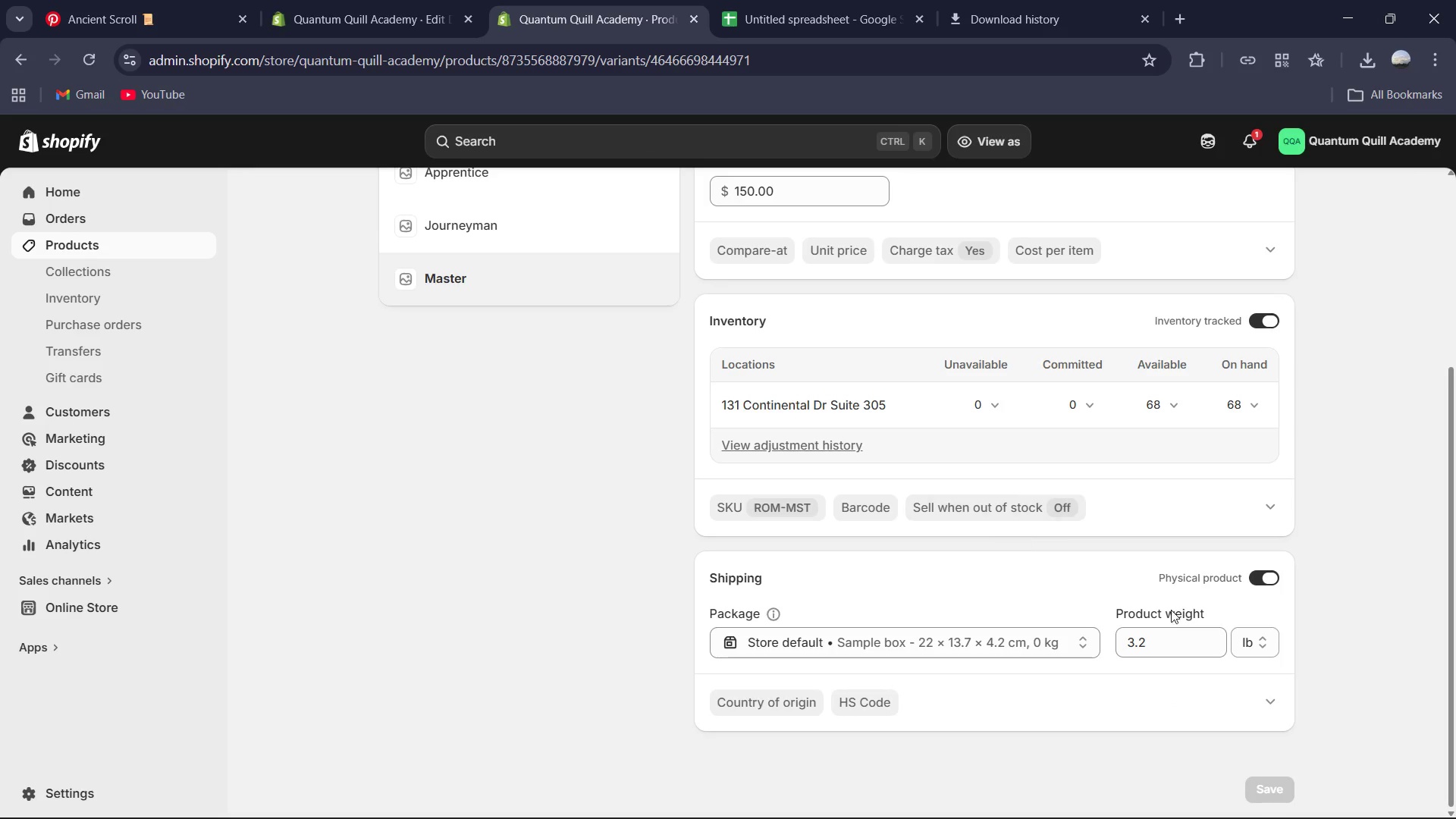 
left_click([1180, 643])
 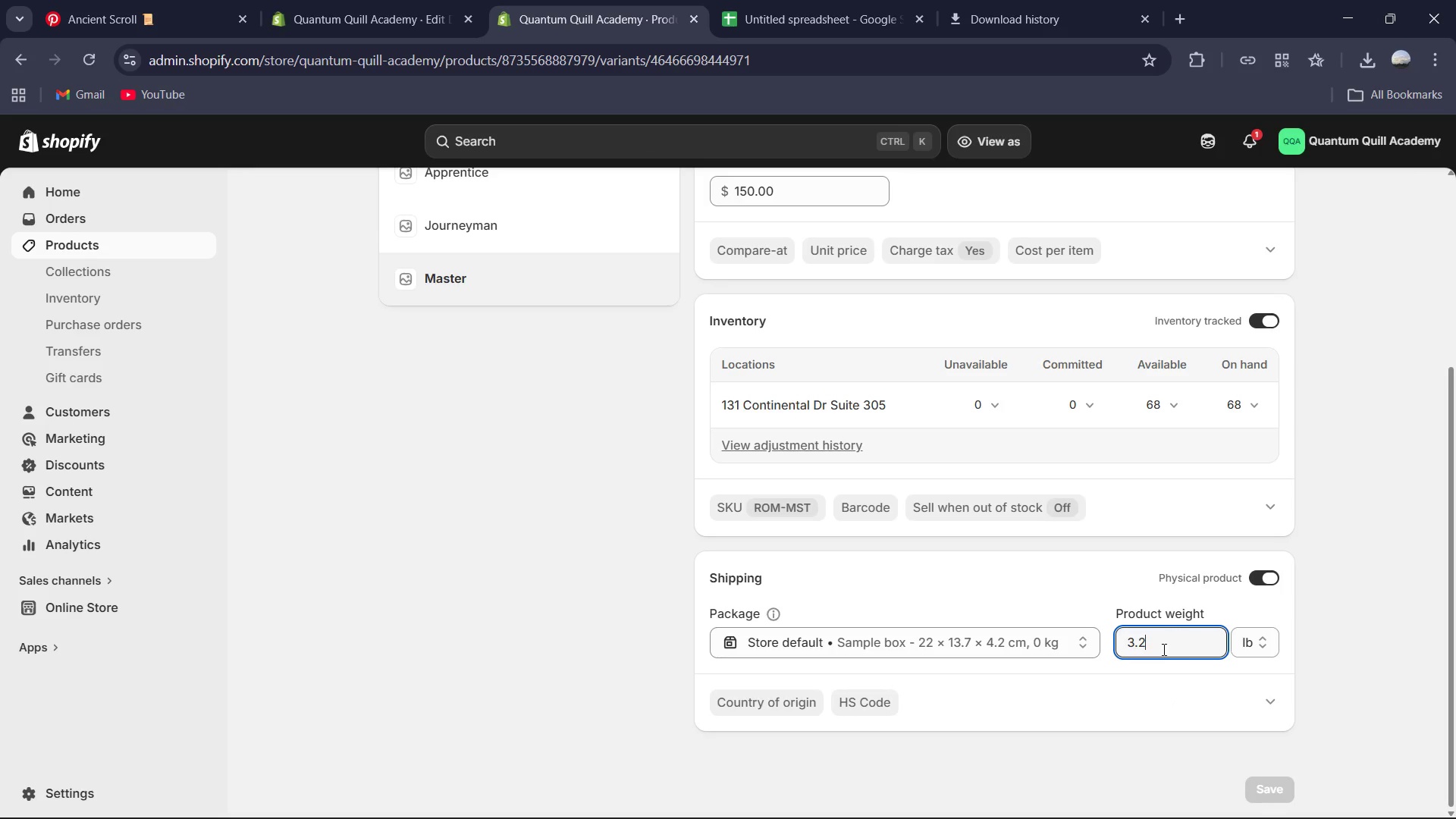 
key(Control+ControlLeft)
 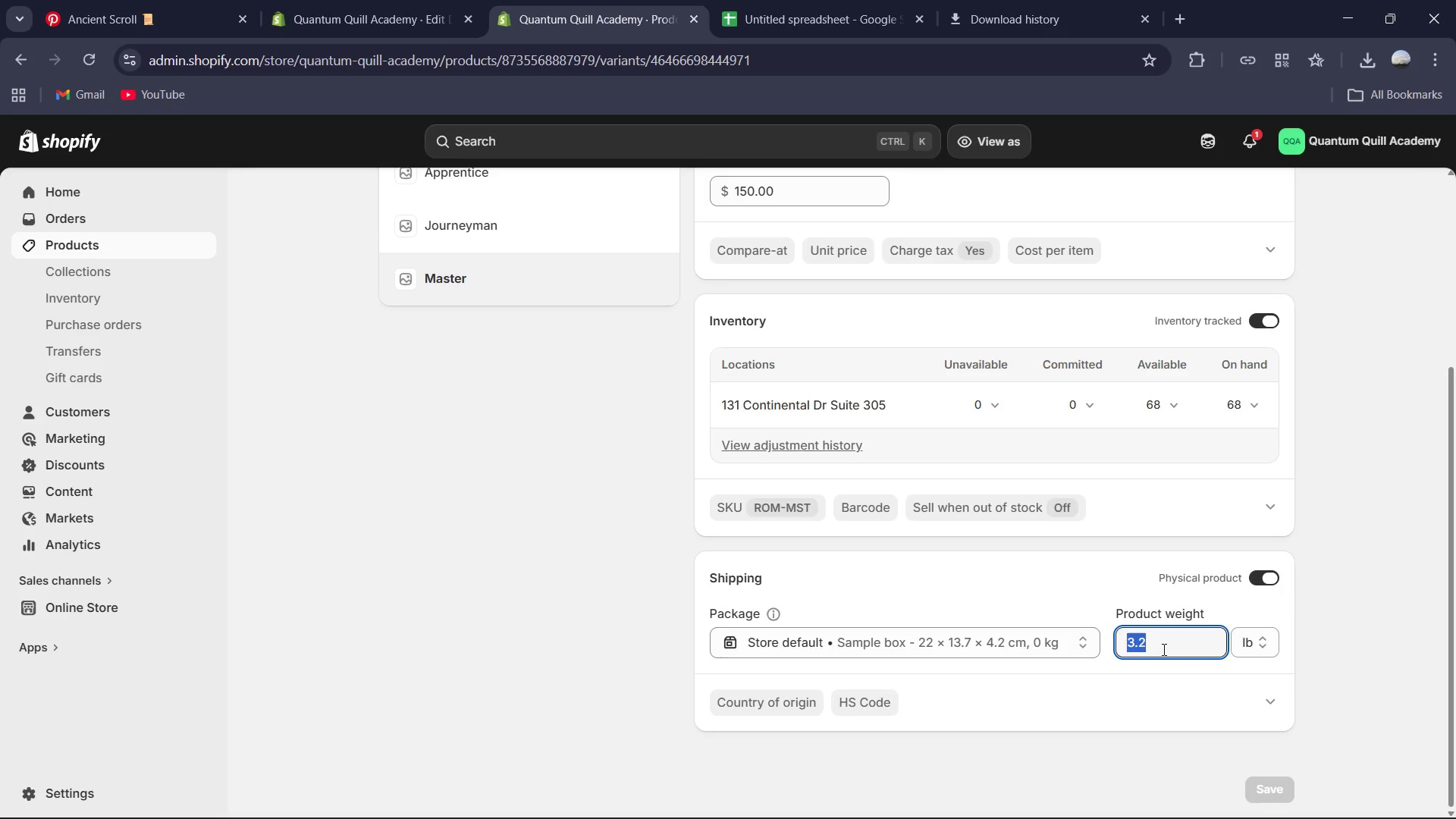 
key(Control+A)
 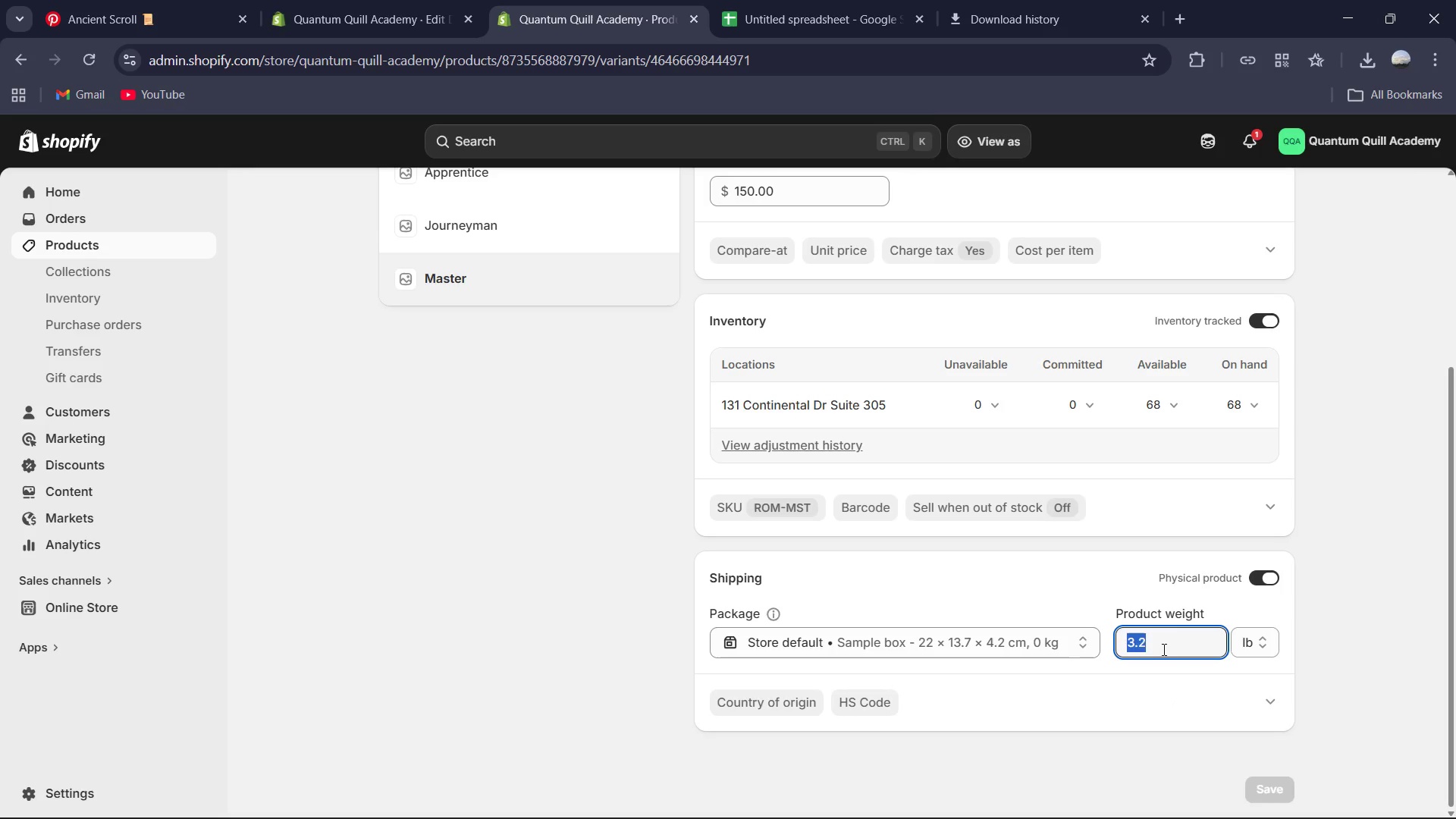 
key(Numpad4)
 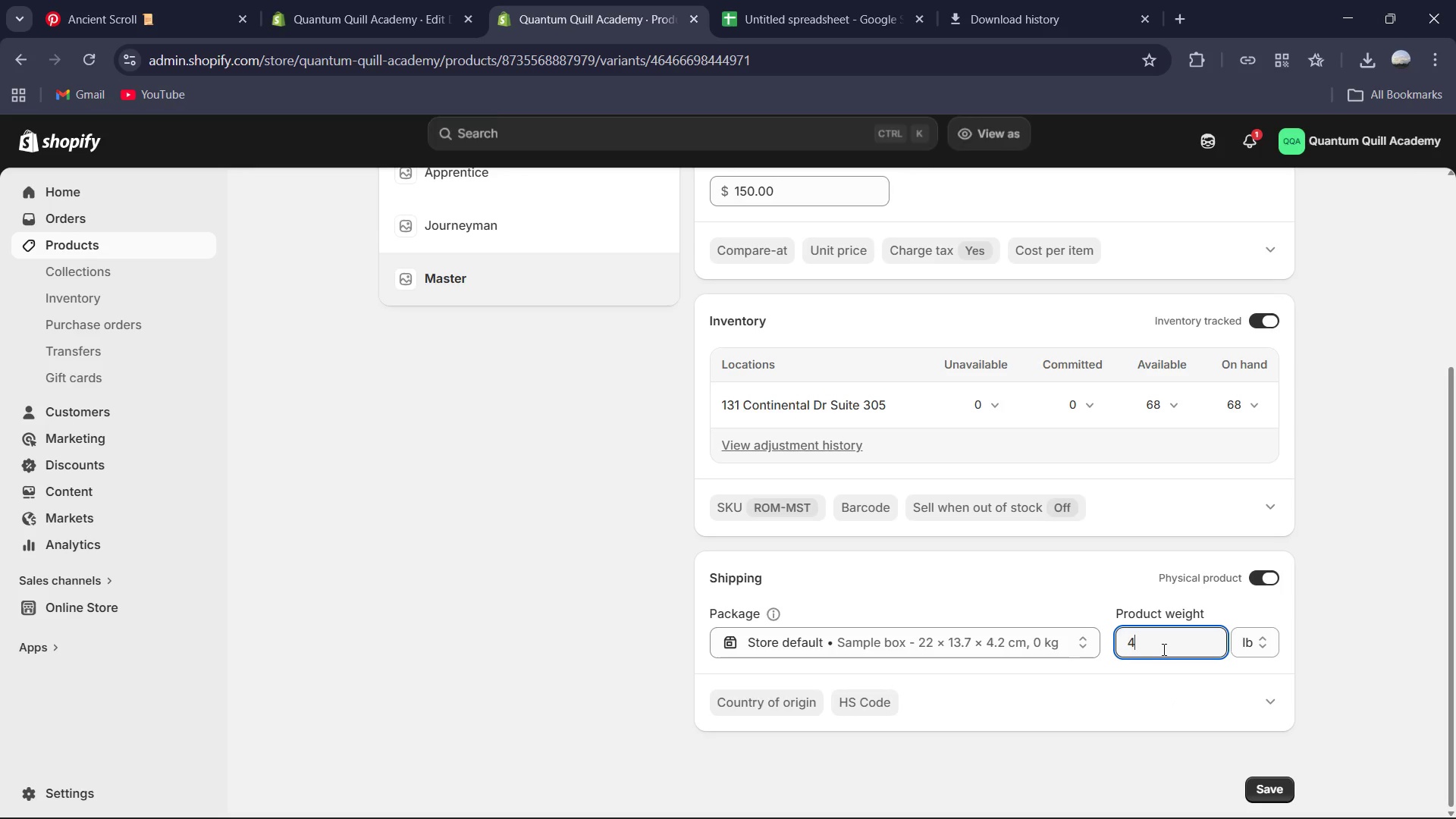 
key(NumpadDecimal)
 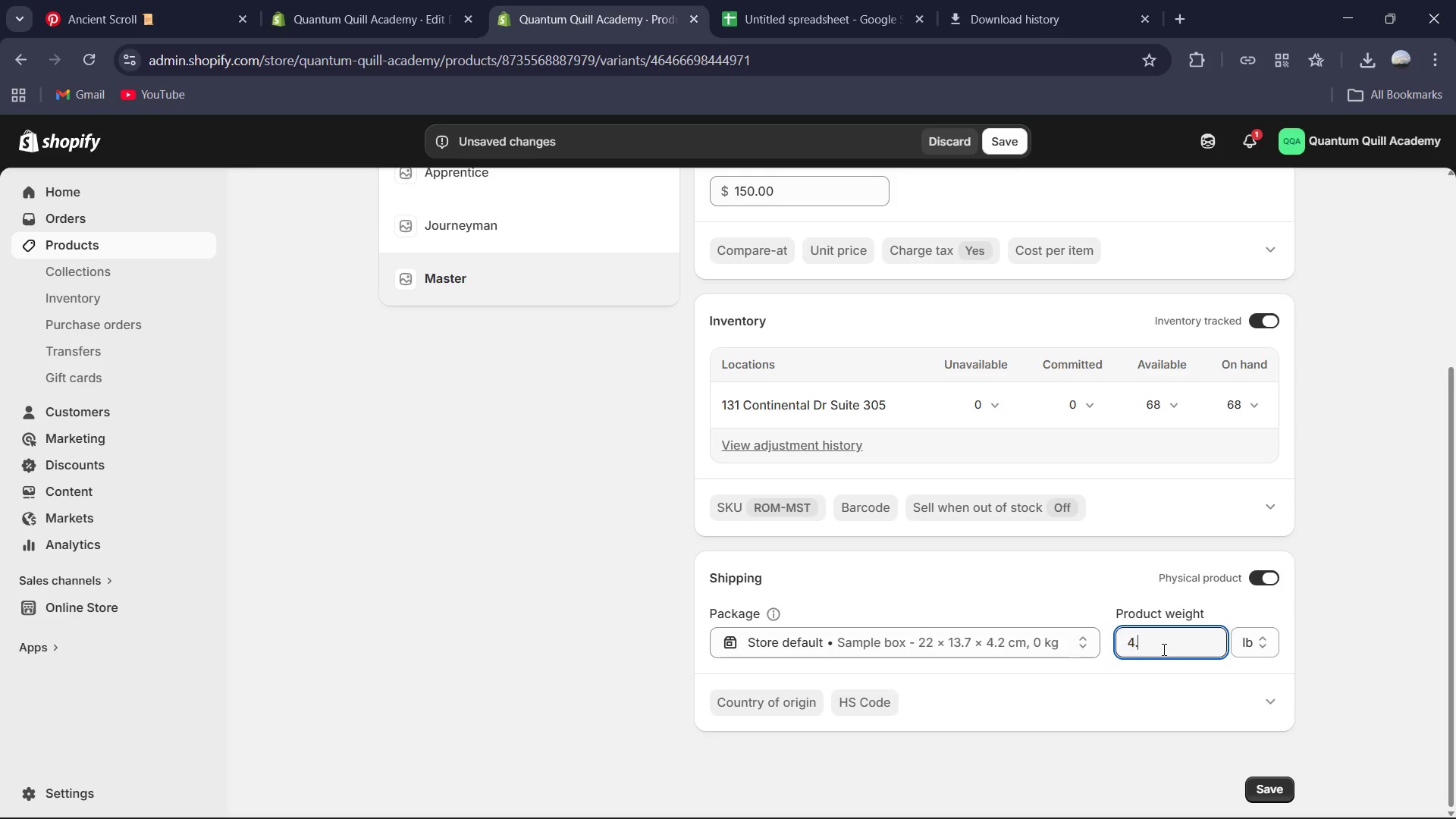 
key(Numpad0)
 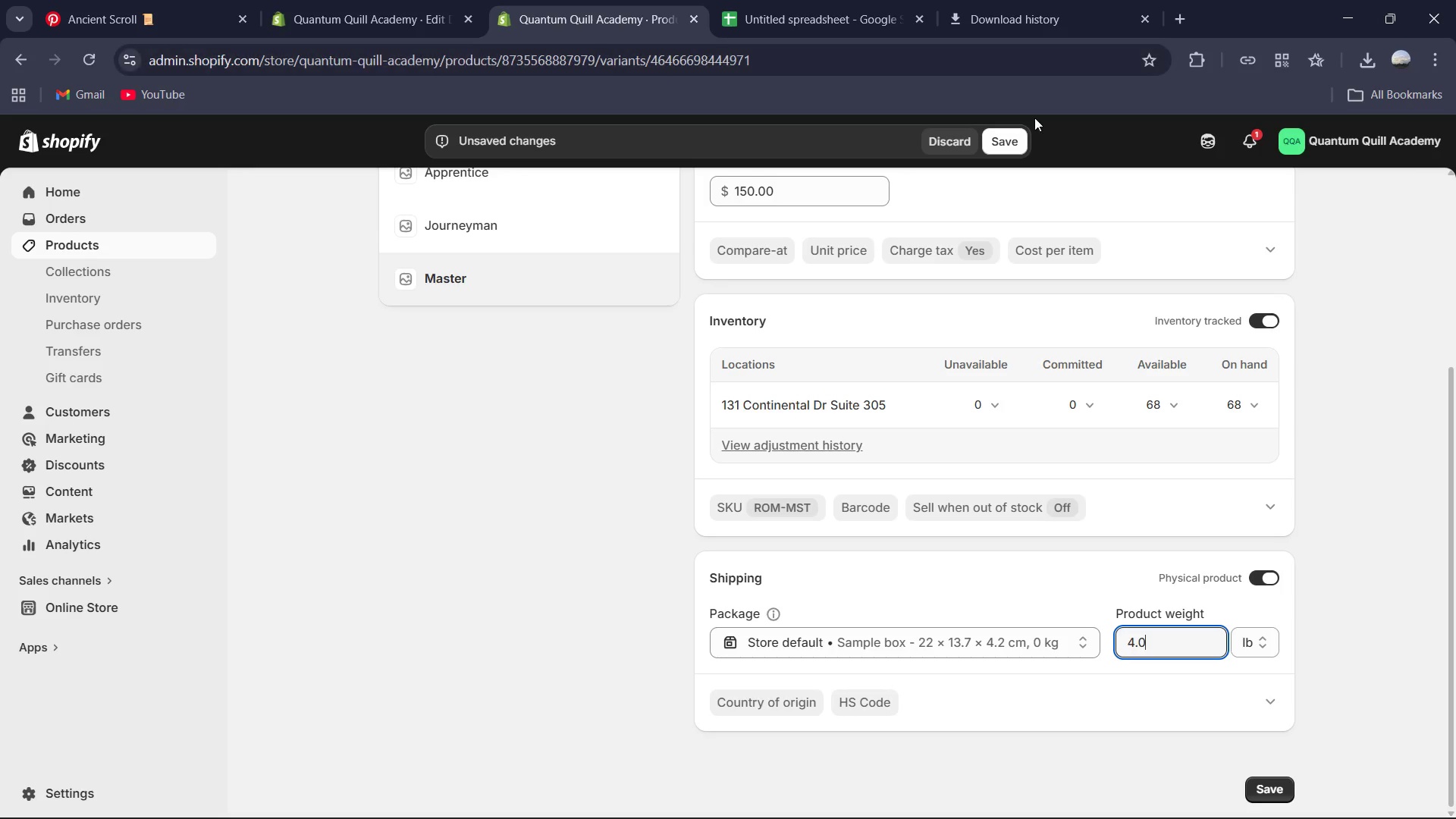 
left_click([1003, 142])
 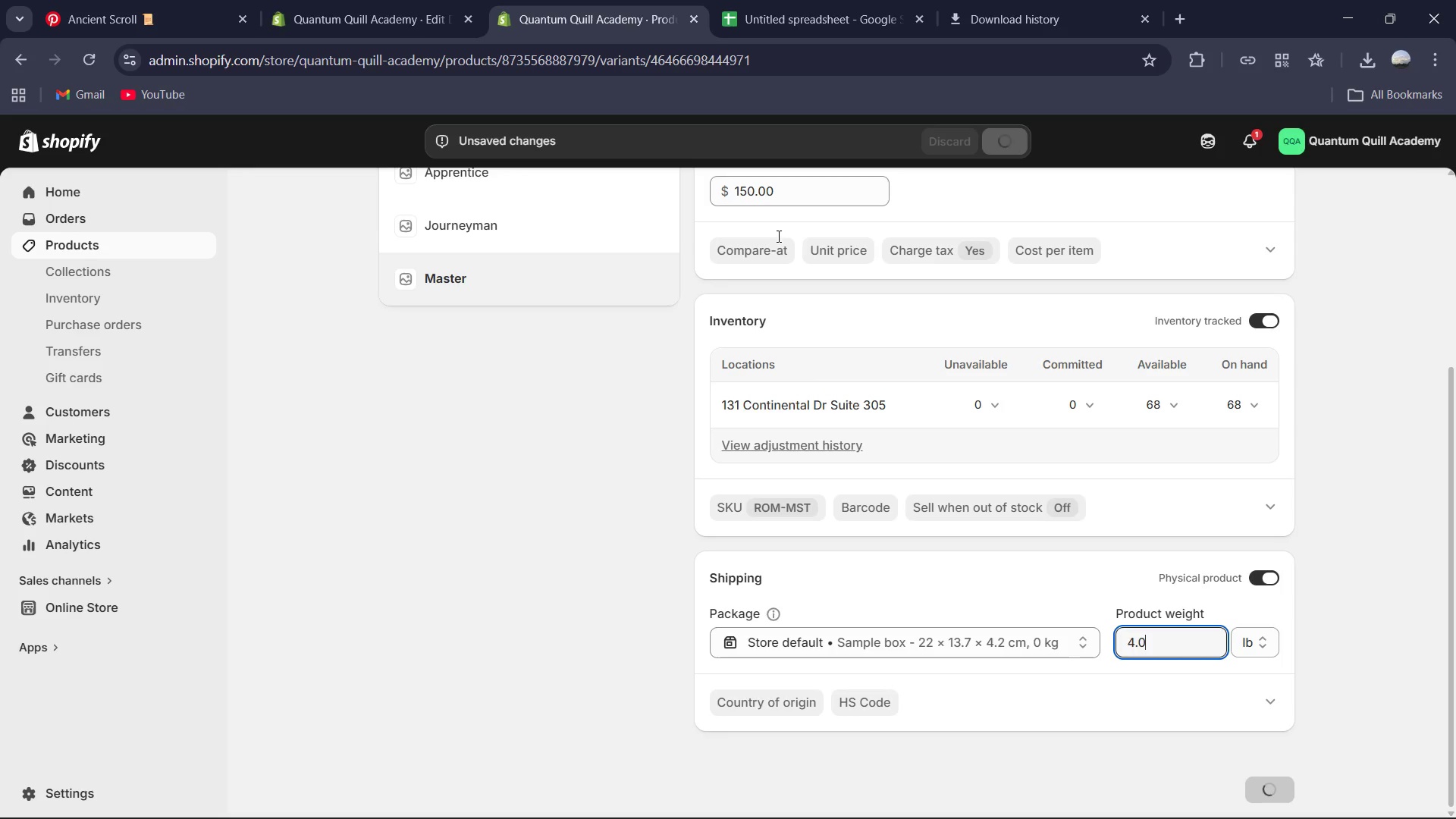 
scroll: coordinate [820, 413], scroll_direction: up, amount: 10.0
 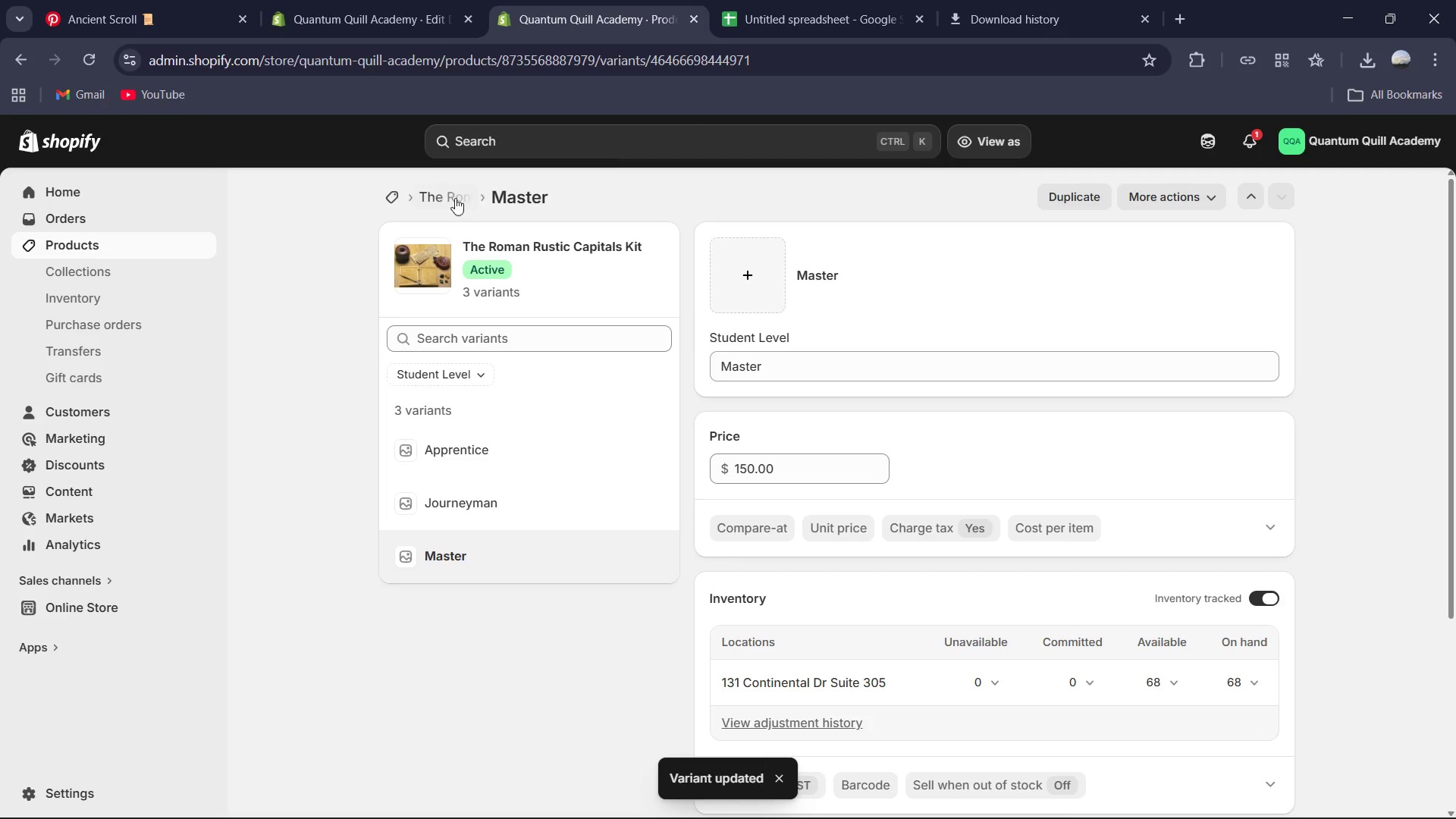 
left_click([440, 195])
 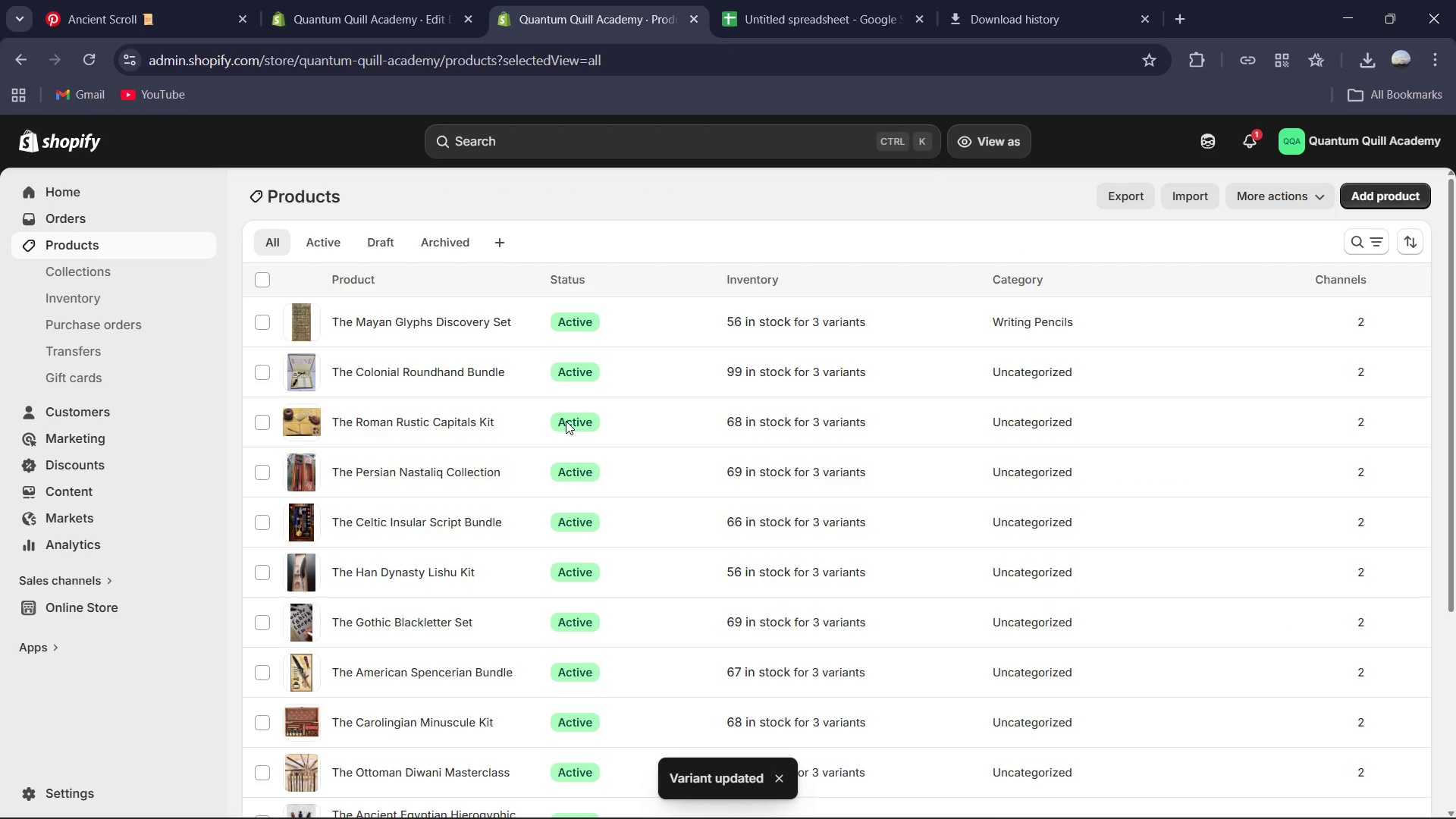 
left_click([444, 375])
 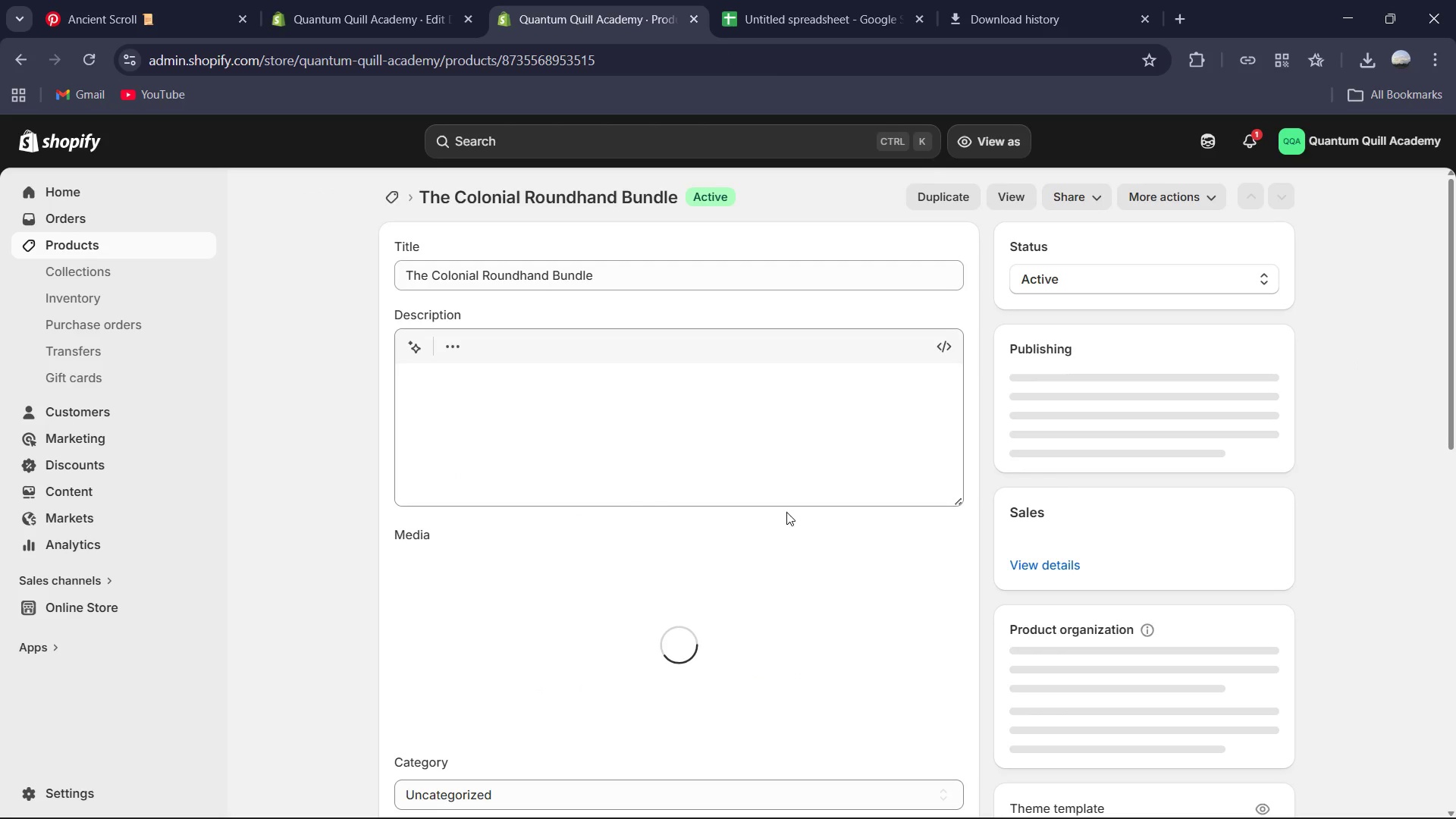 
scroll: coordinate [827, 591], scroll_direction: down, amount: 17.0
 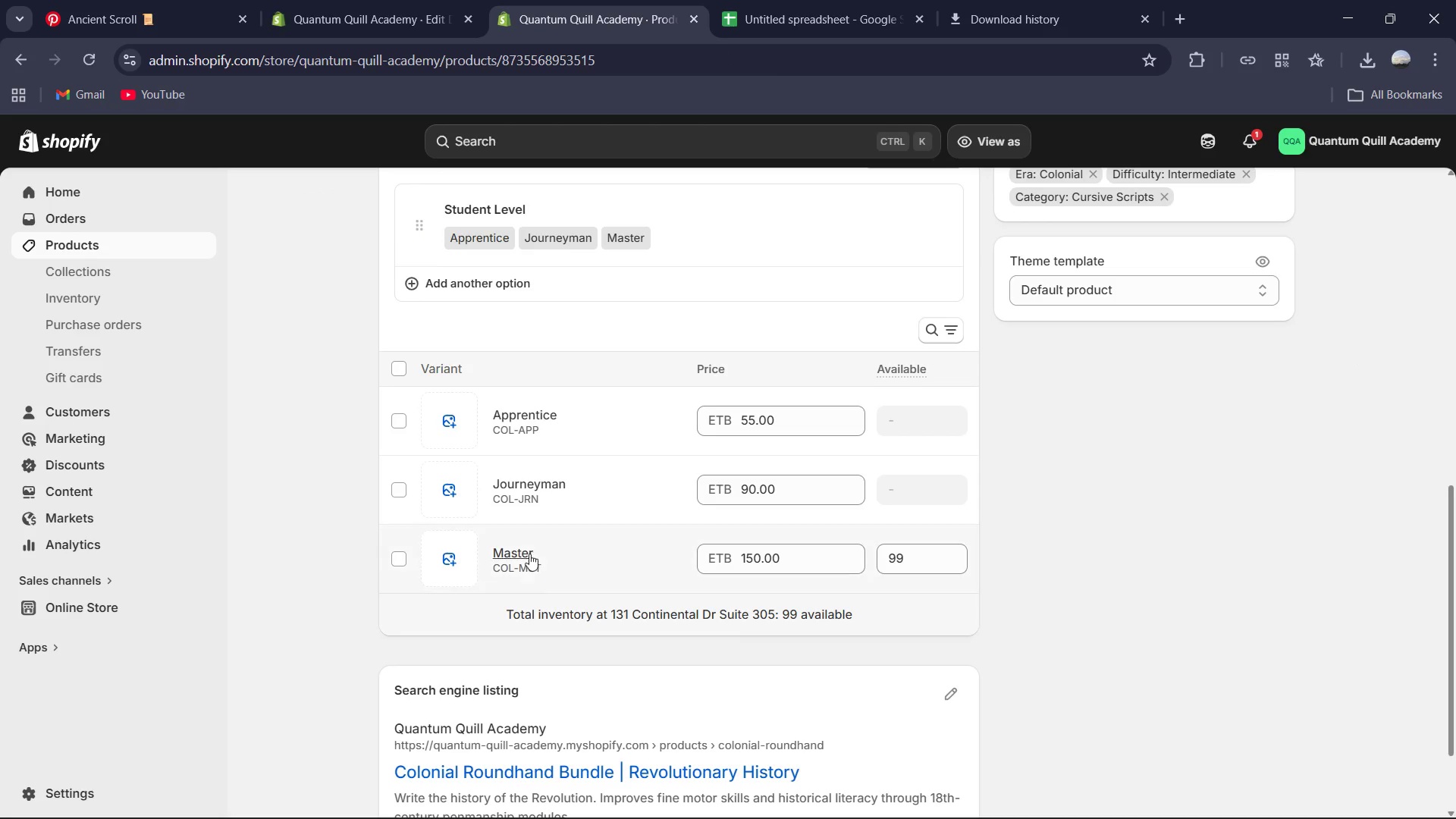 
left_click([528, 558])
 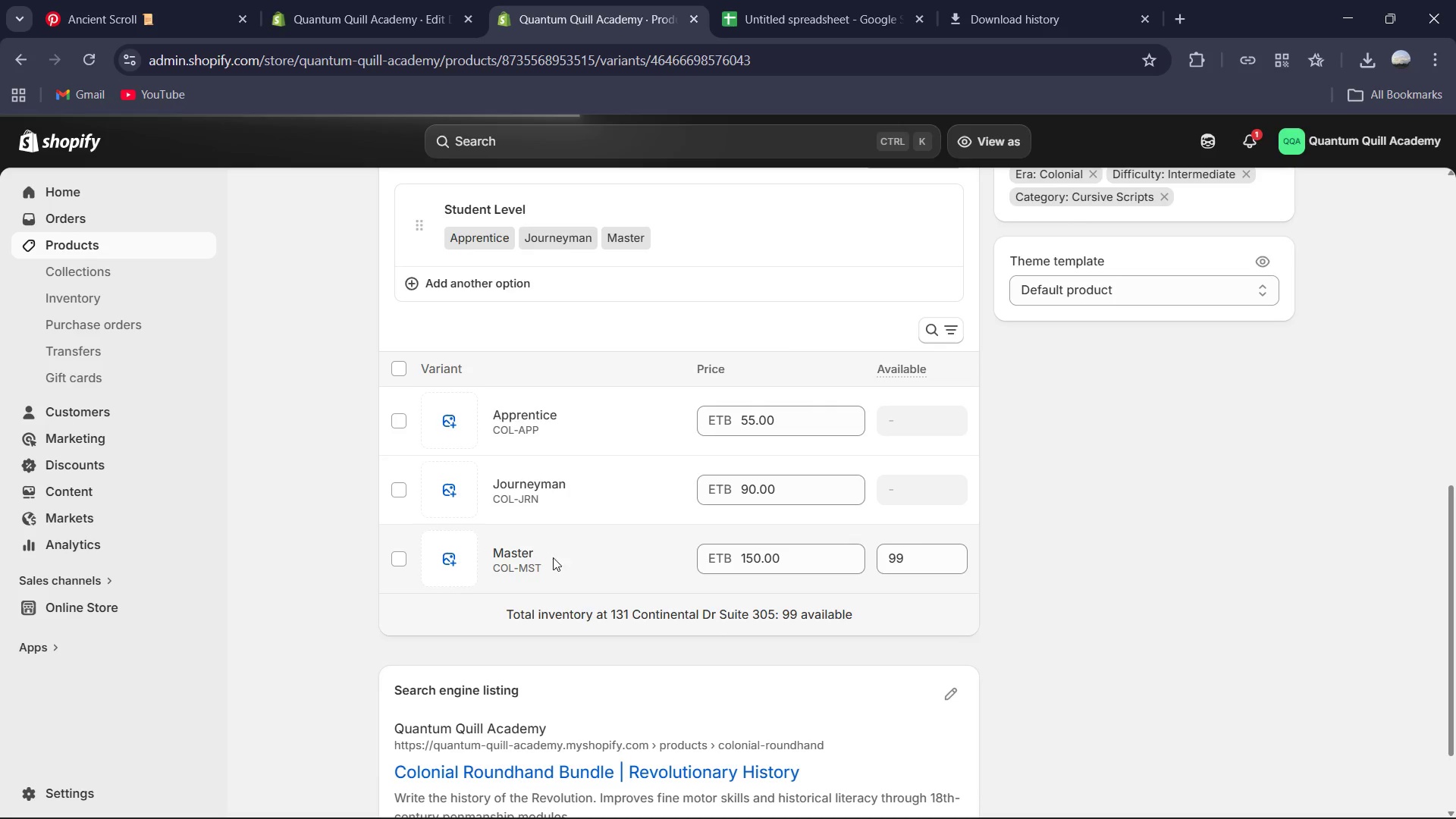 
scroll: coordinate [804, 548], scroll_direction: down, amount: 8.0
 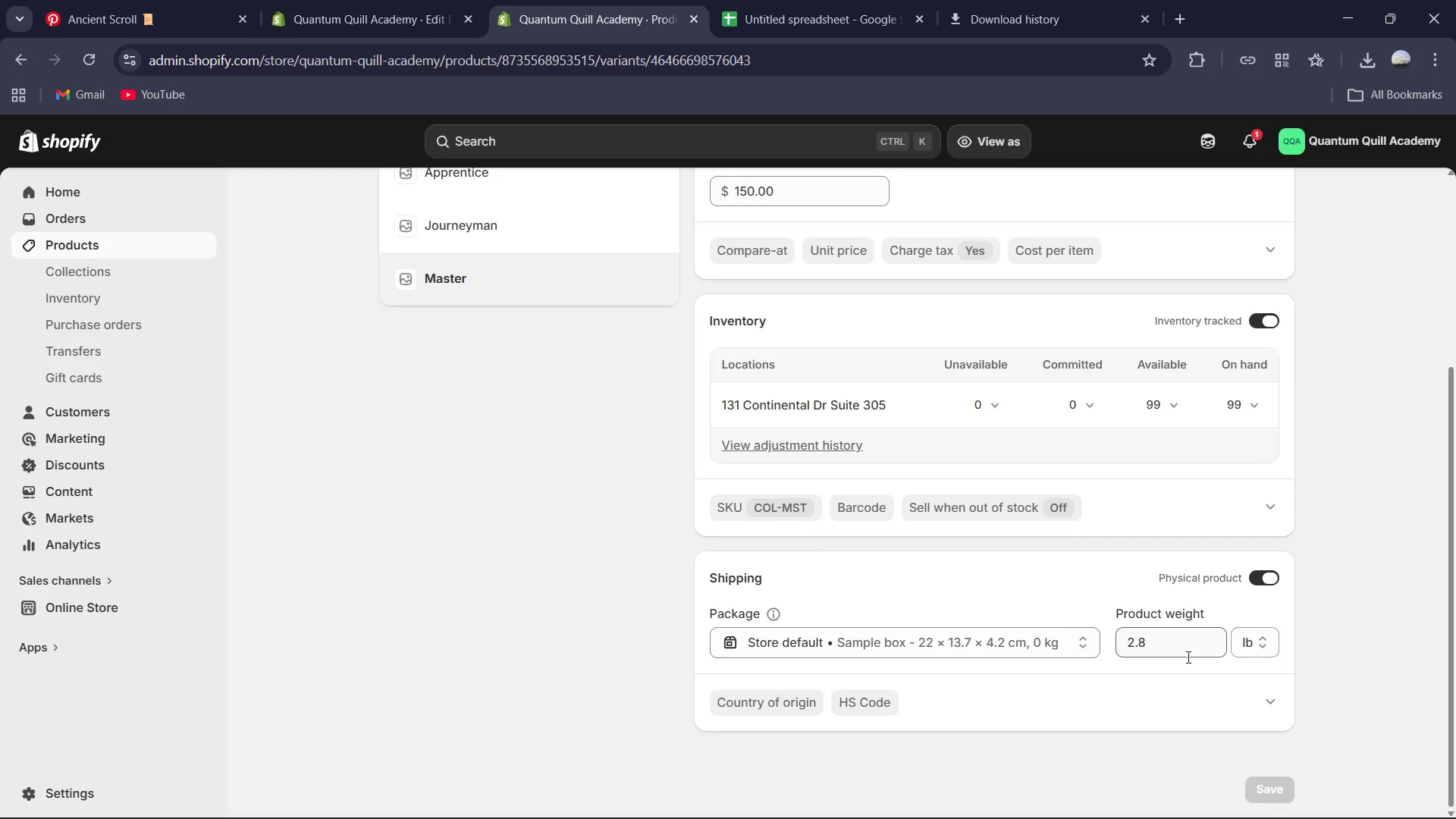 
left_click([1181, 648])
 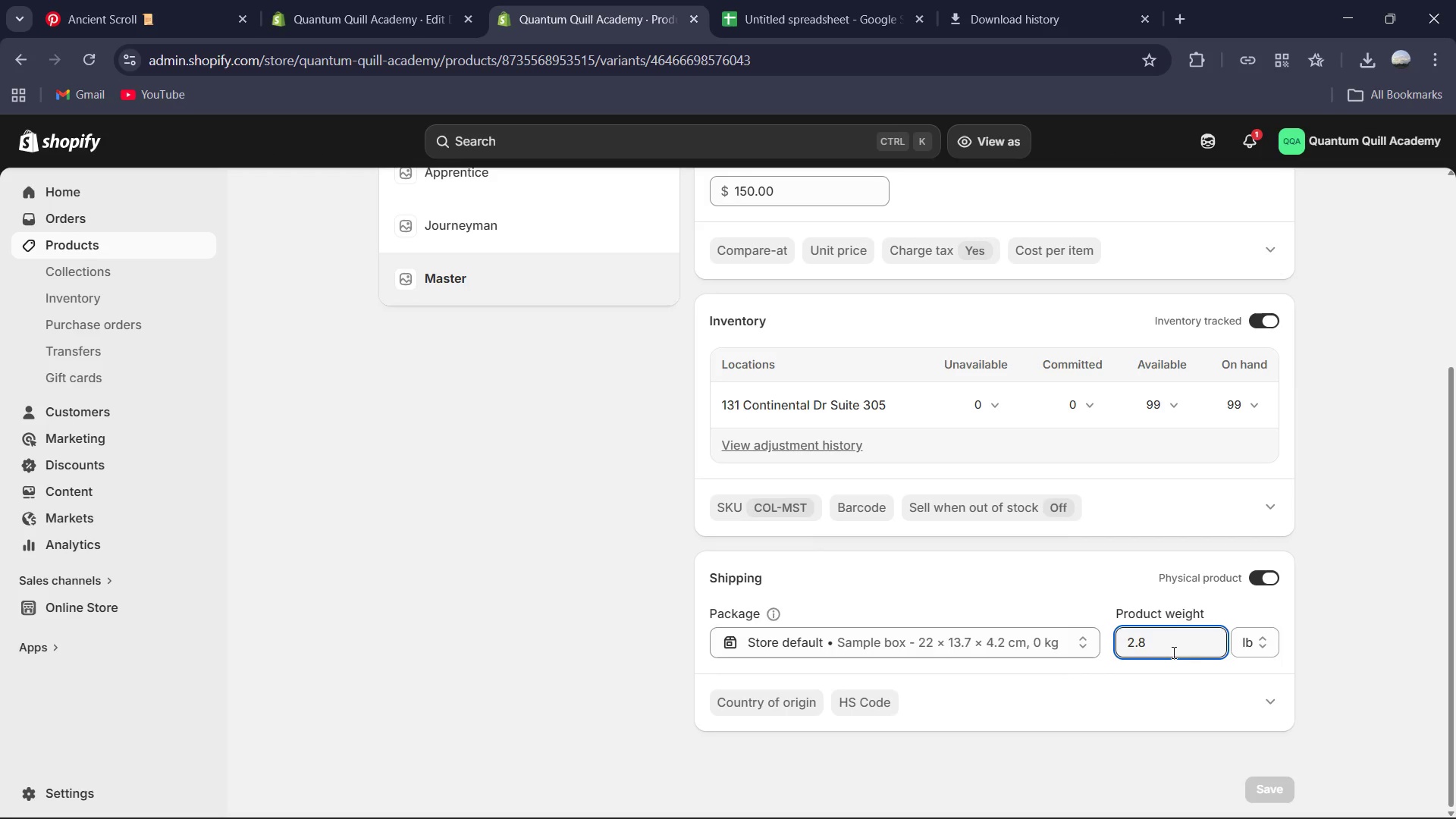 
key(Control+ControlLeft)
 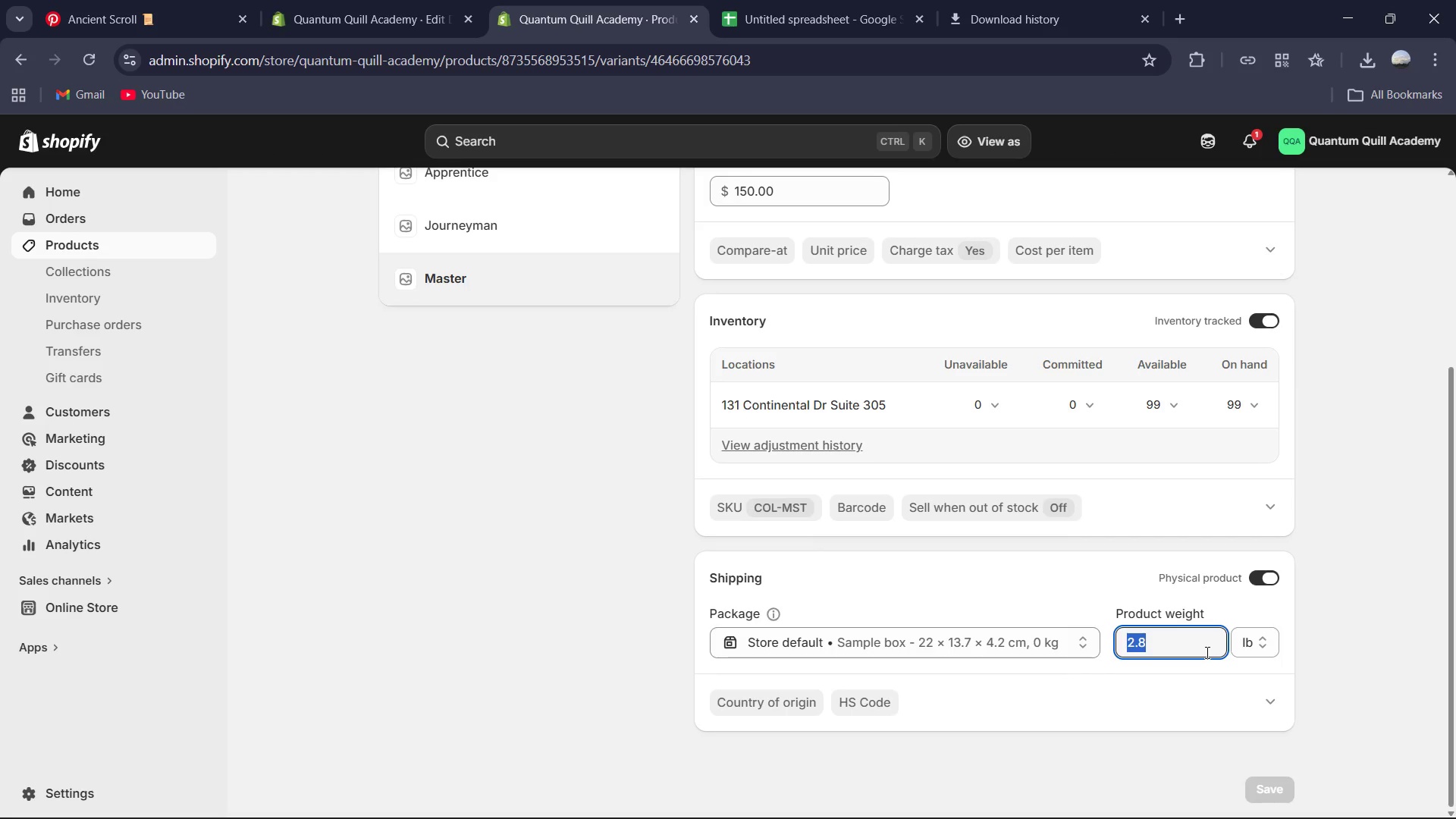 
key(Control+A)
 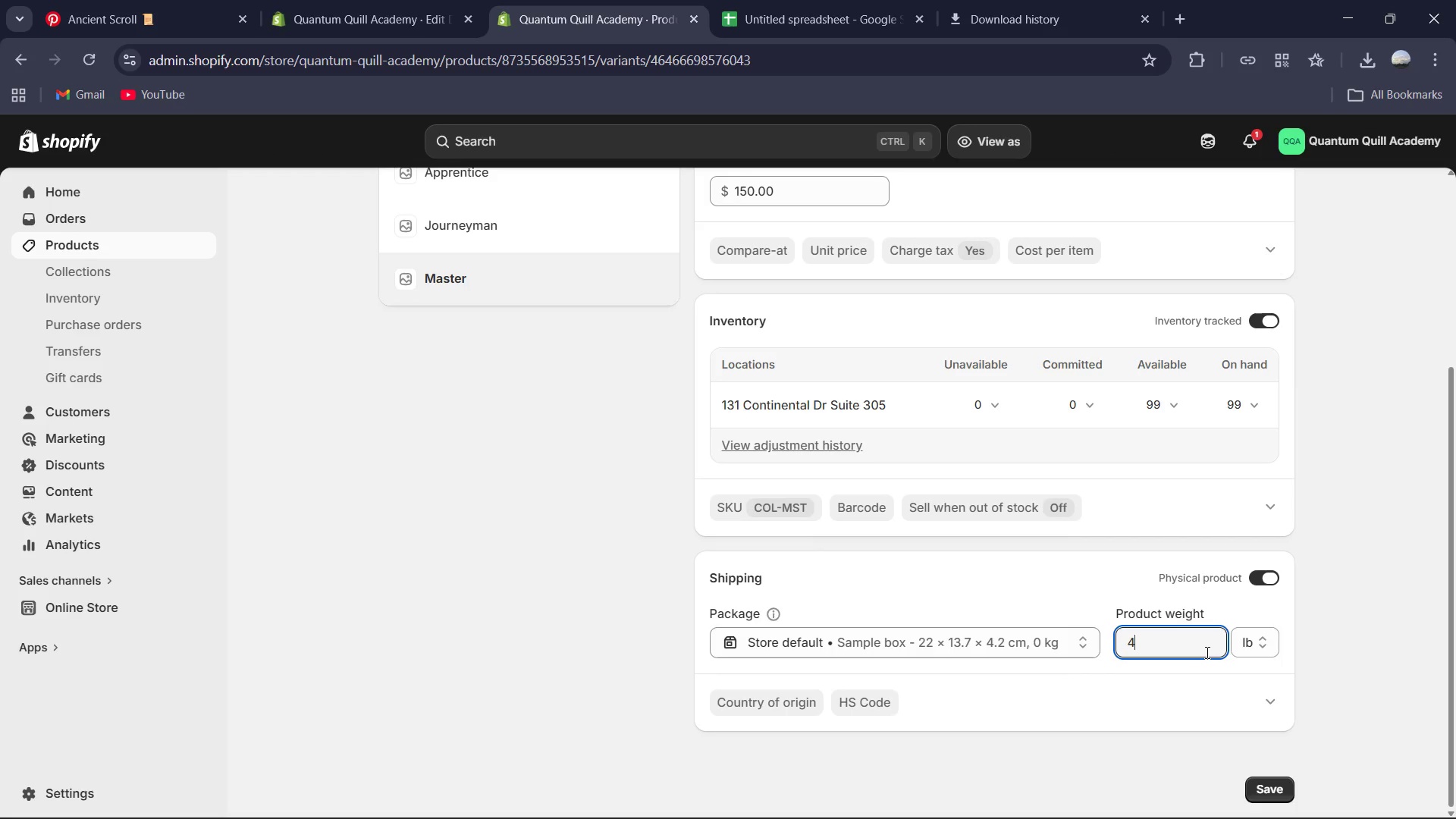 
key(Numpad4)
 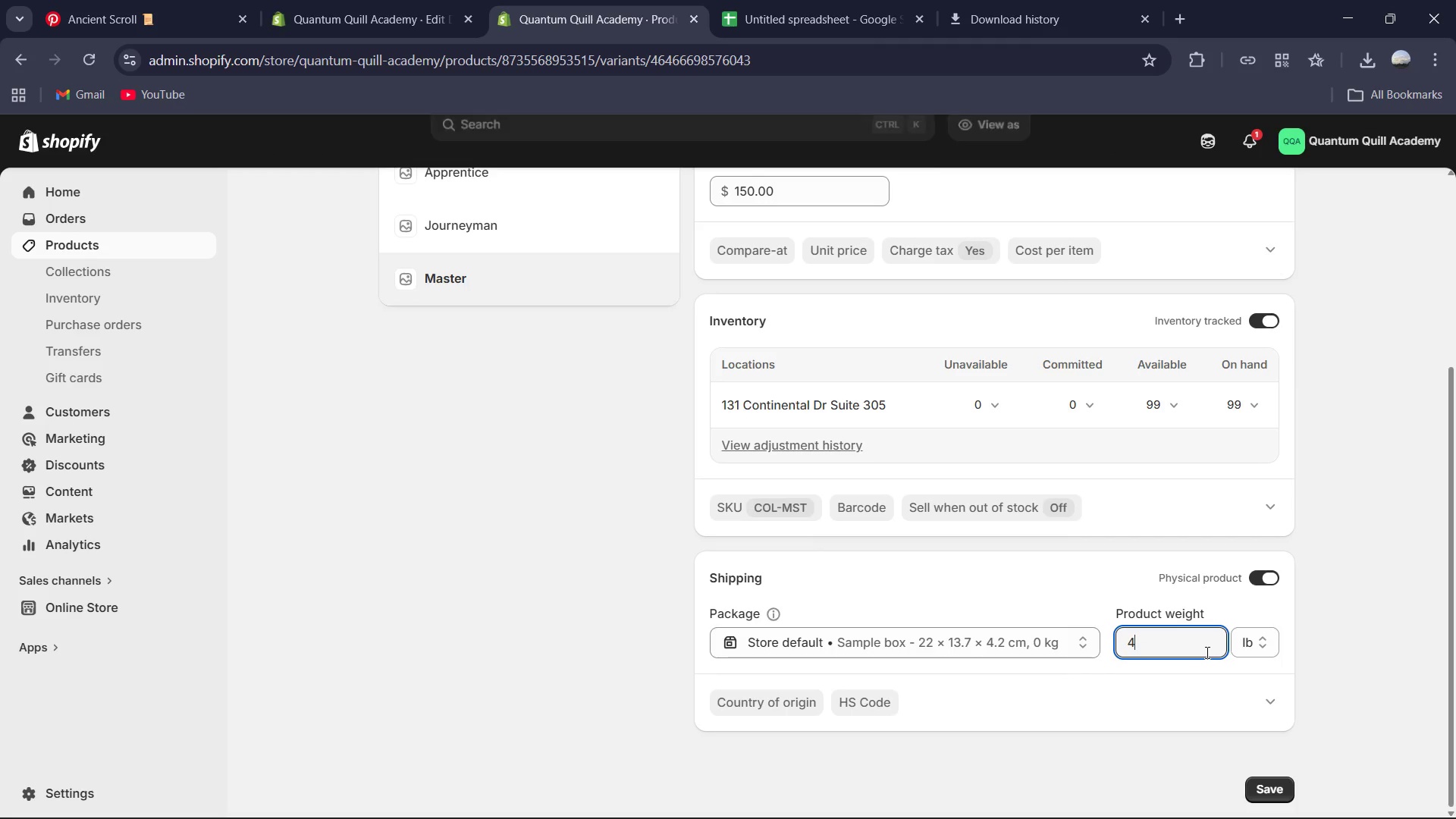 
key(NumpadDecimal)
 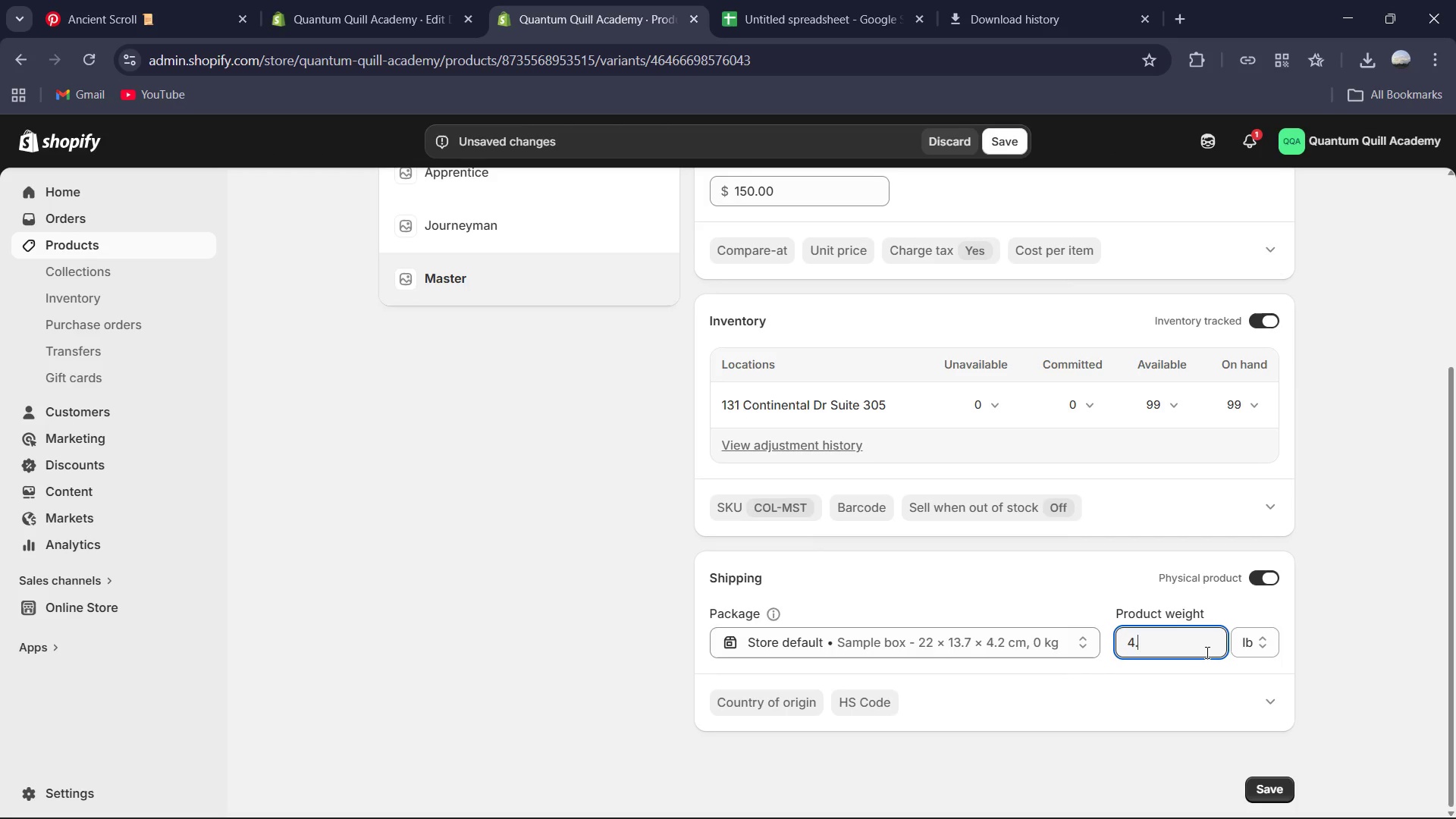 
key(Numpad0)
 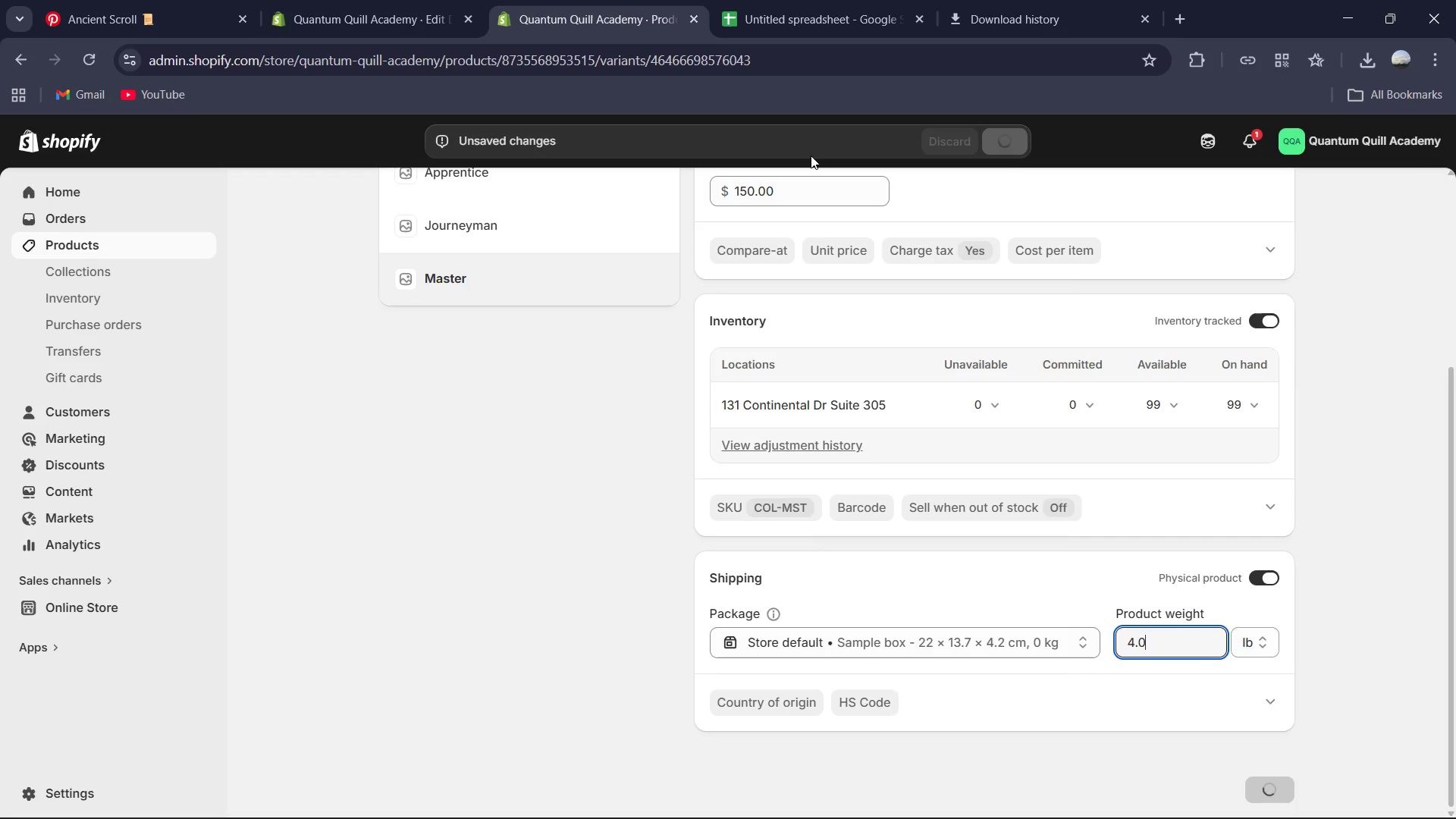 
scroll: coordinate [815, 311], scroll_direction: up, amount: 5.0
 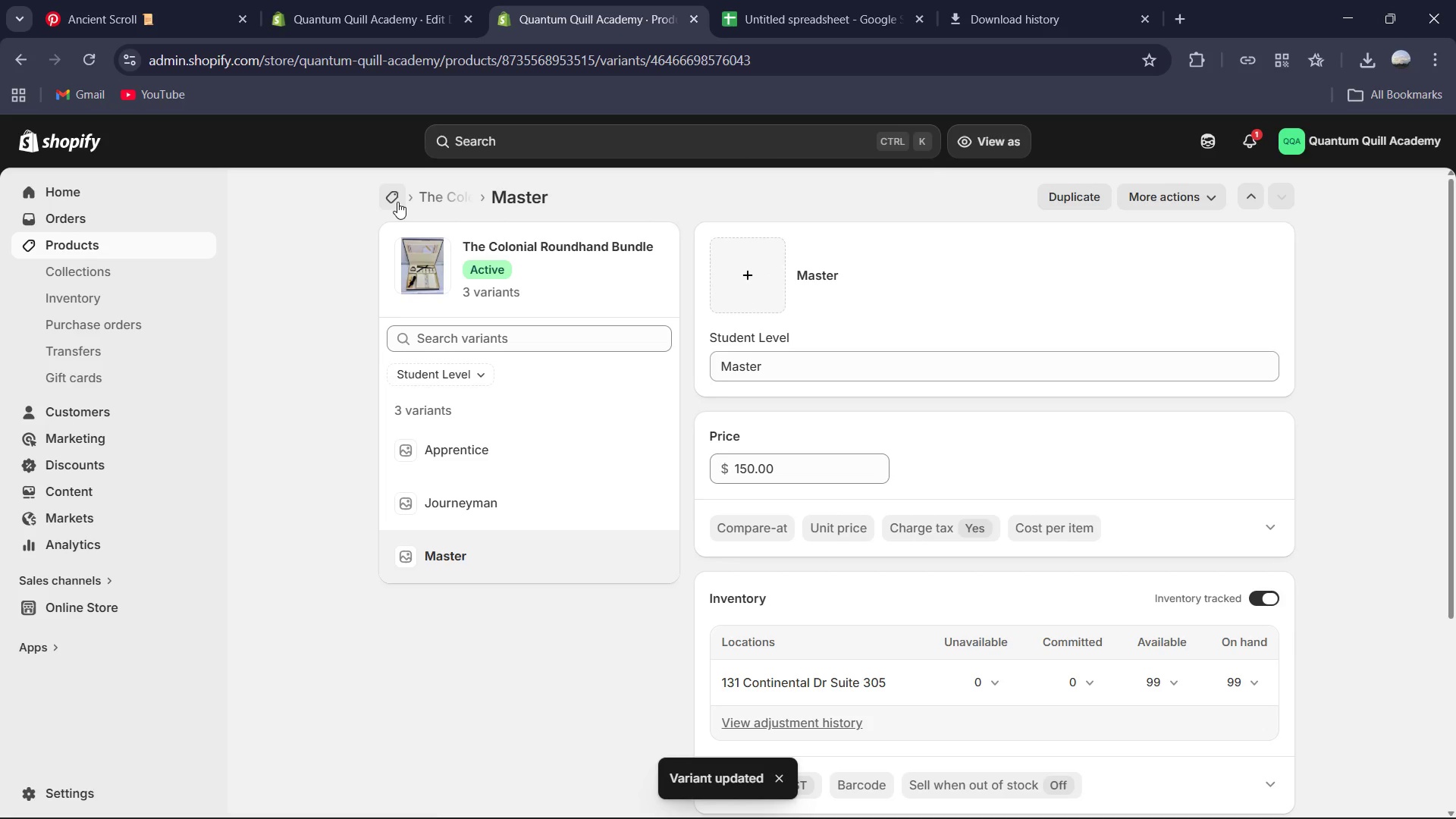 
left_click([393, 199])
 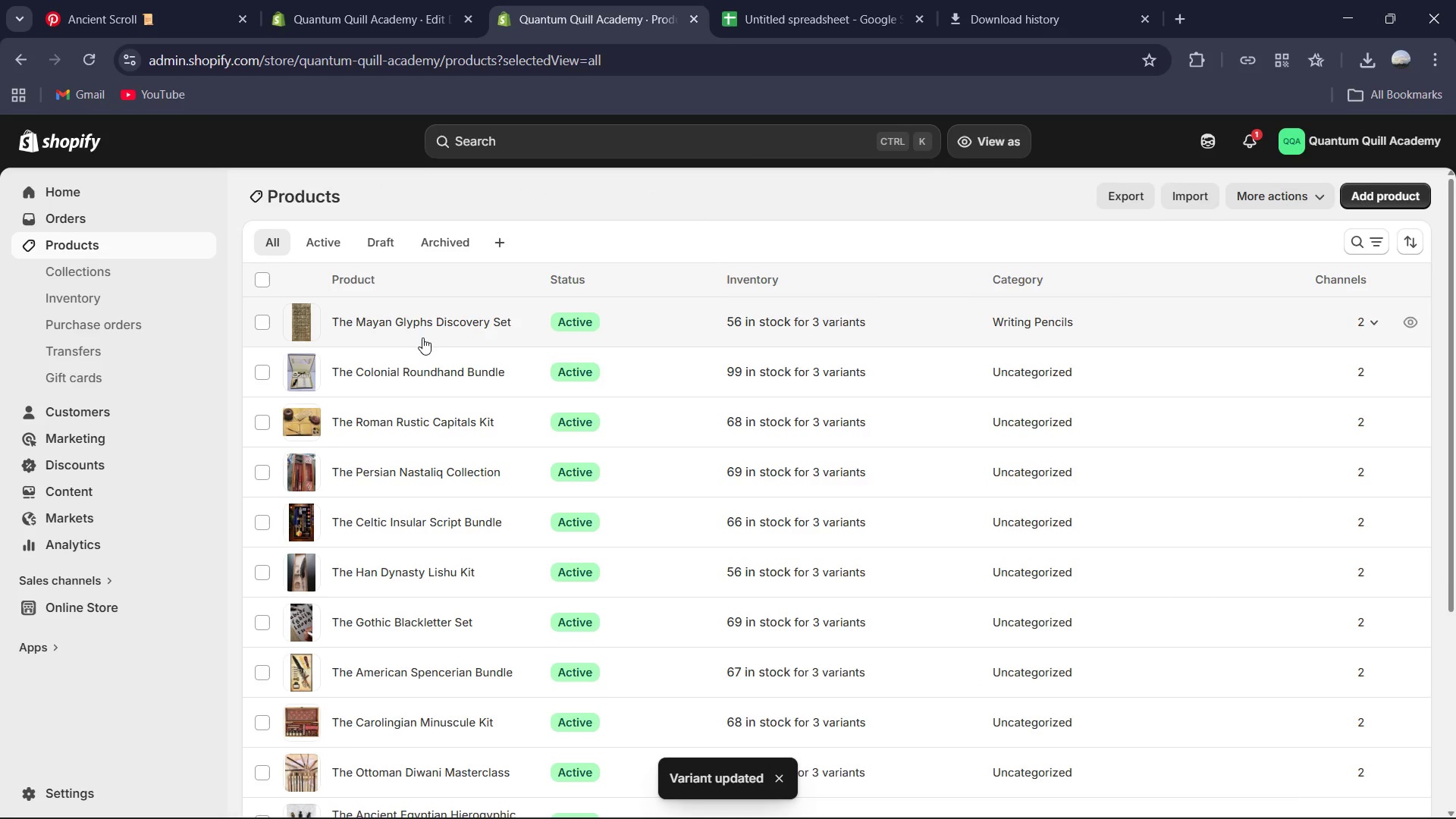 
left_click([439, 324])
 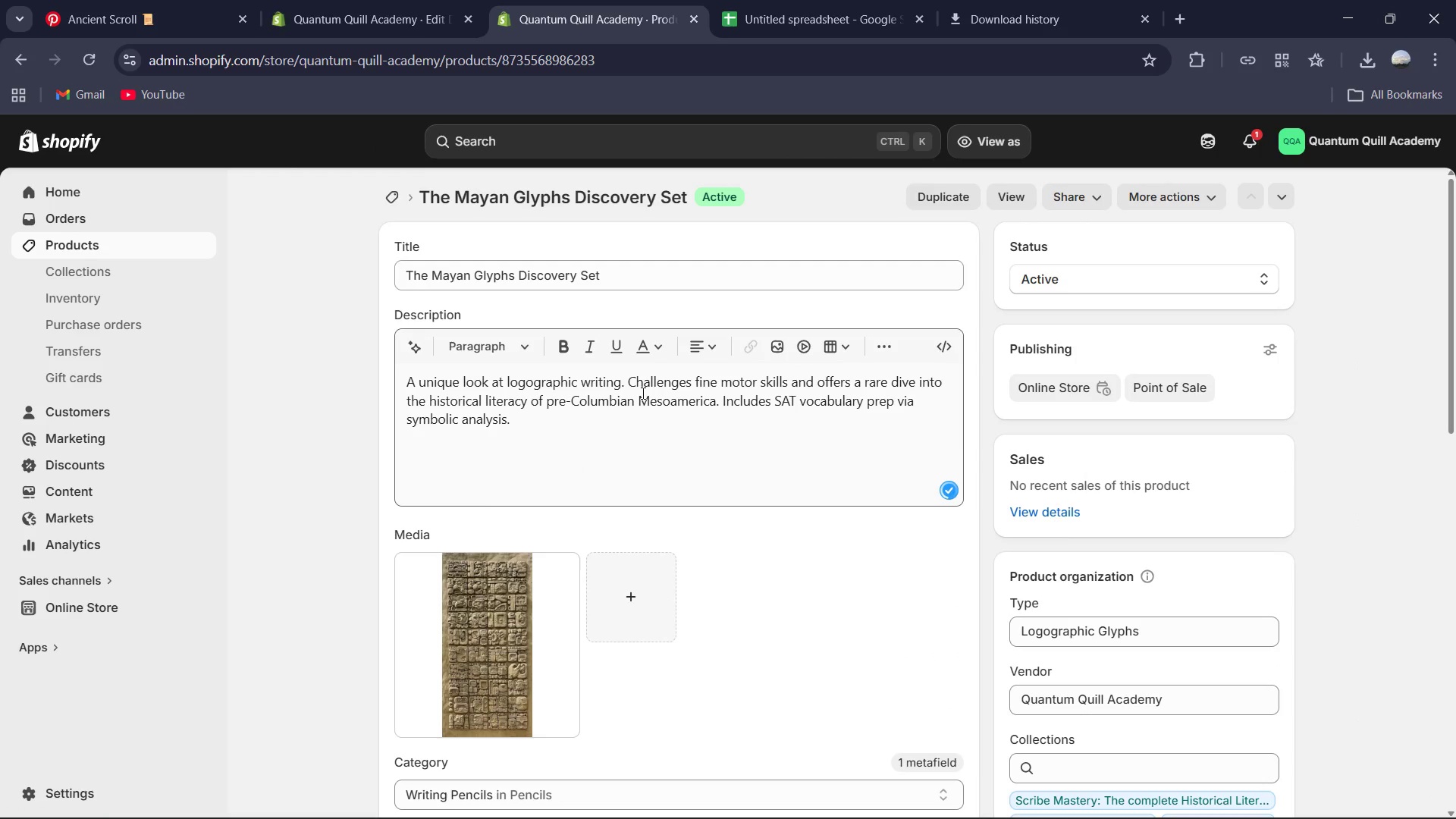 
wait(6.64)
 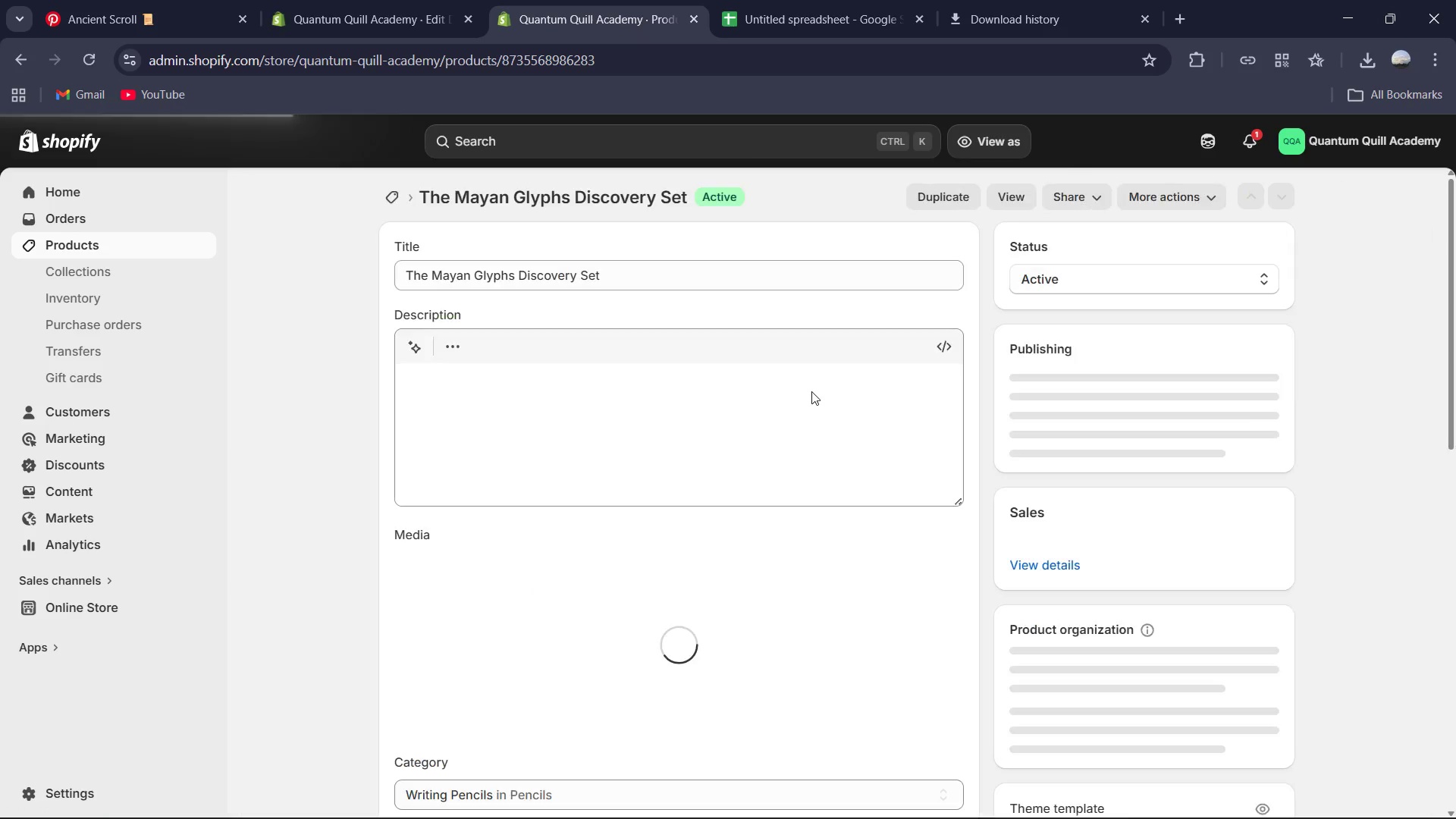 
scroll: coordinate [921, 601], scroll_direction: down, amount: 7.0
 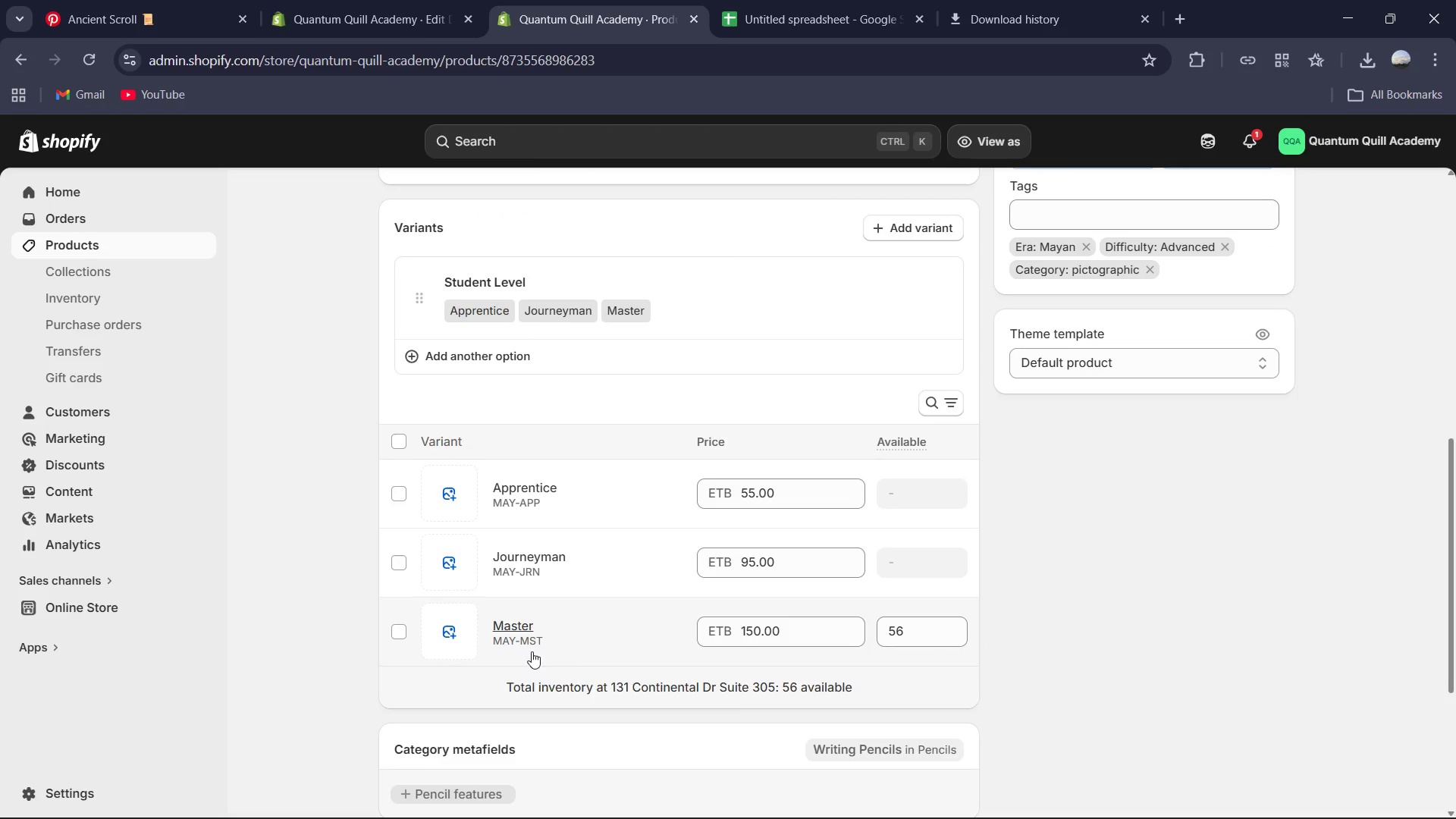 
left_click([515, 626])
 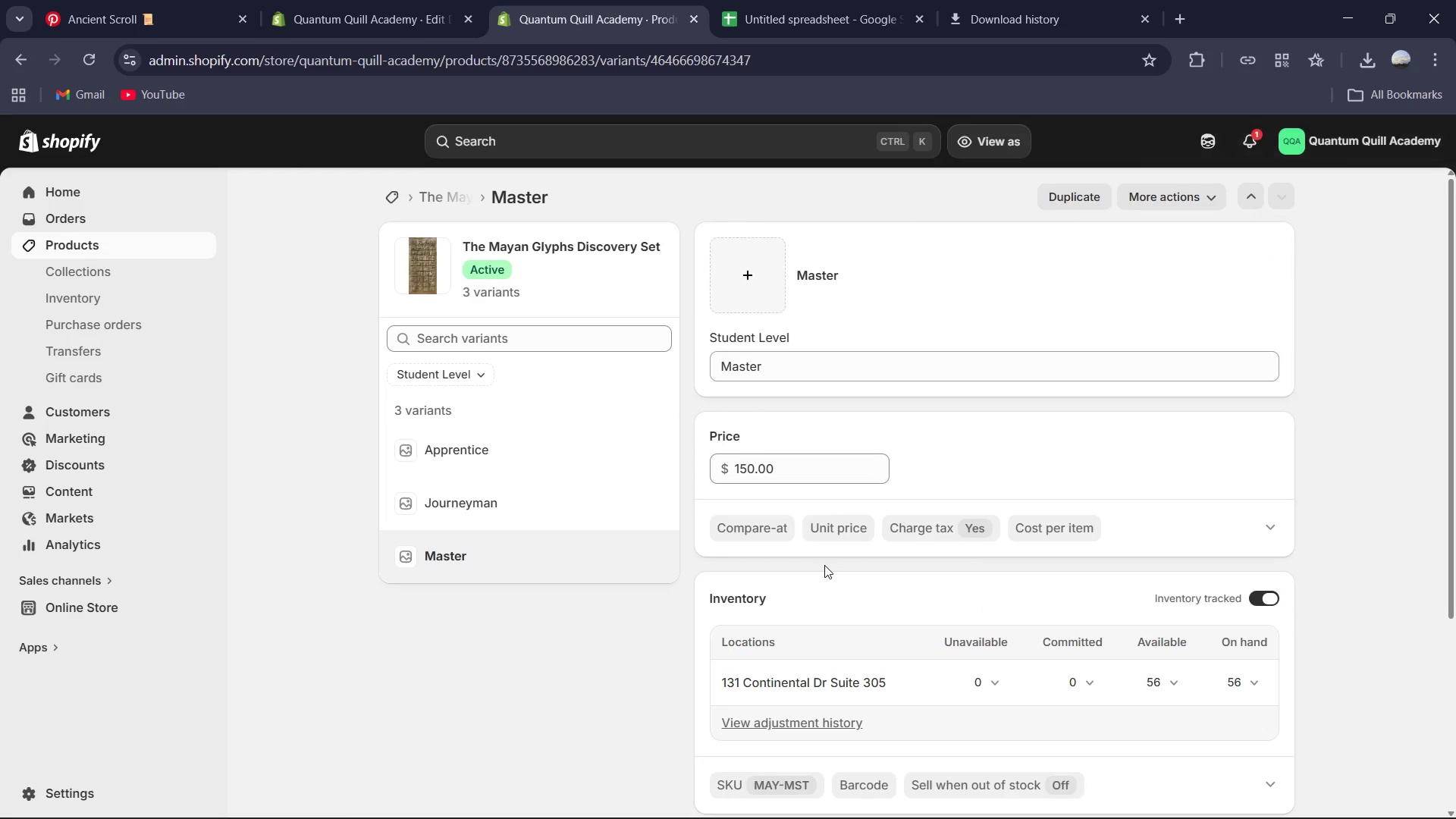 
scroll: coordinate [862, 574], scroll_direction: down, amount: 9.0
 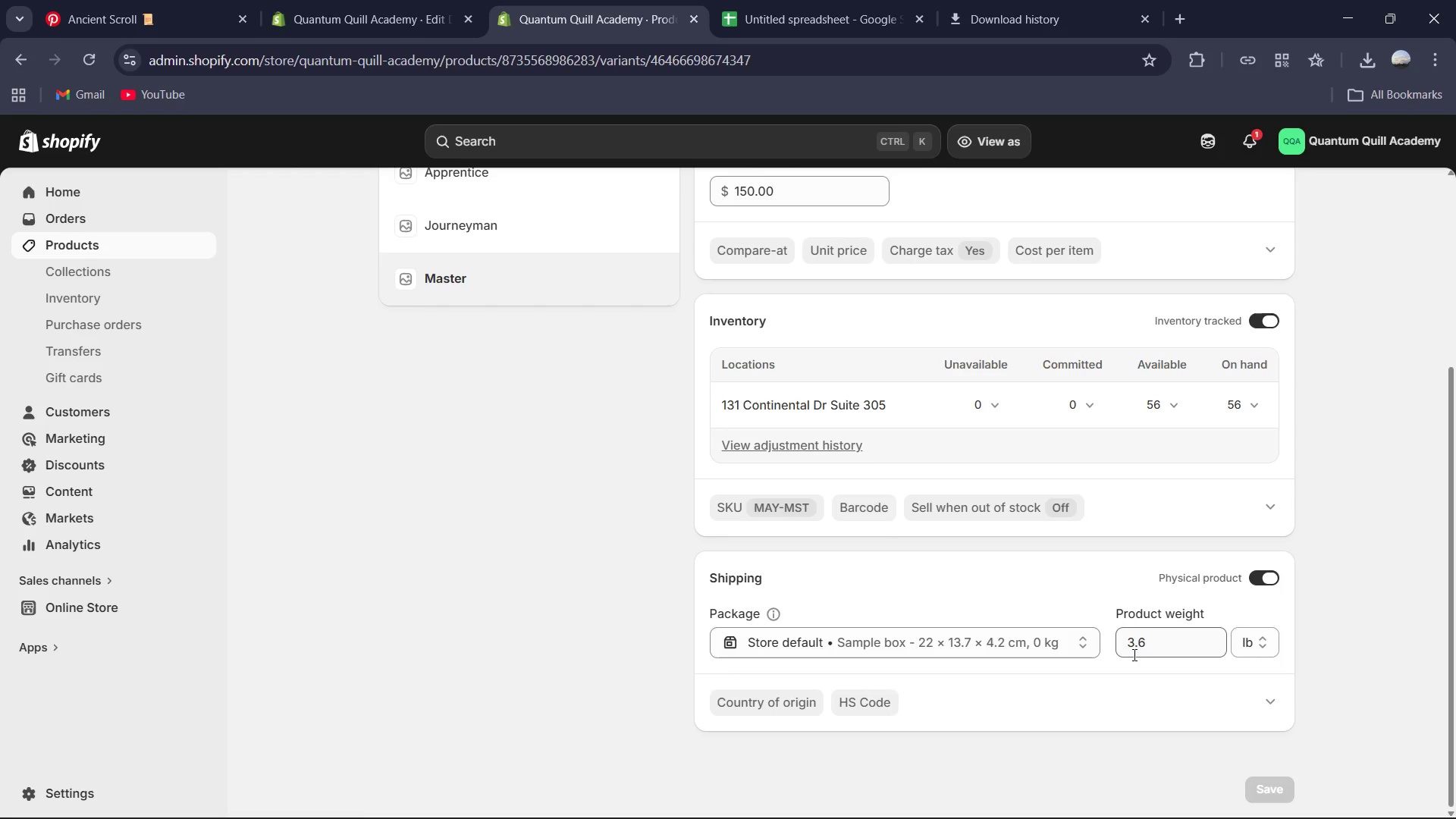 
left_click([1150, 649])
 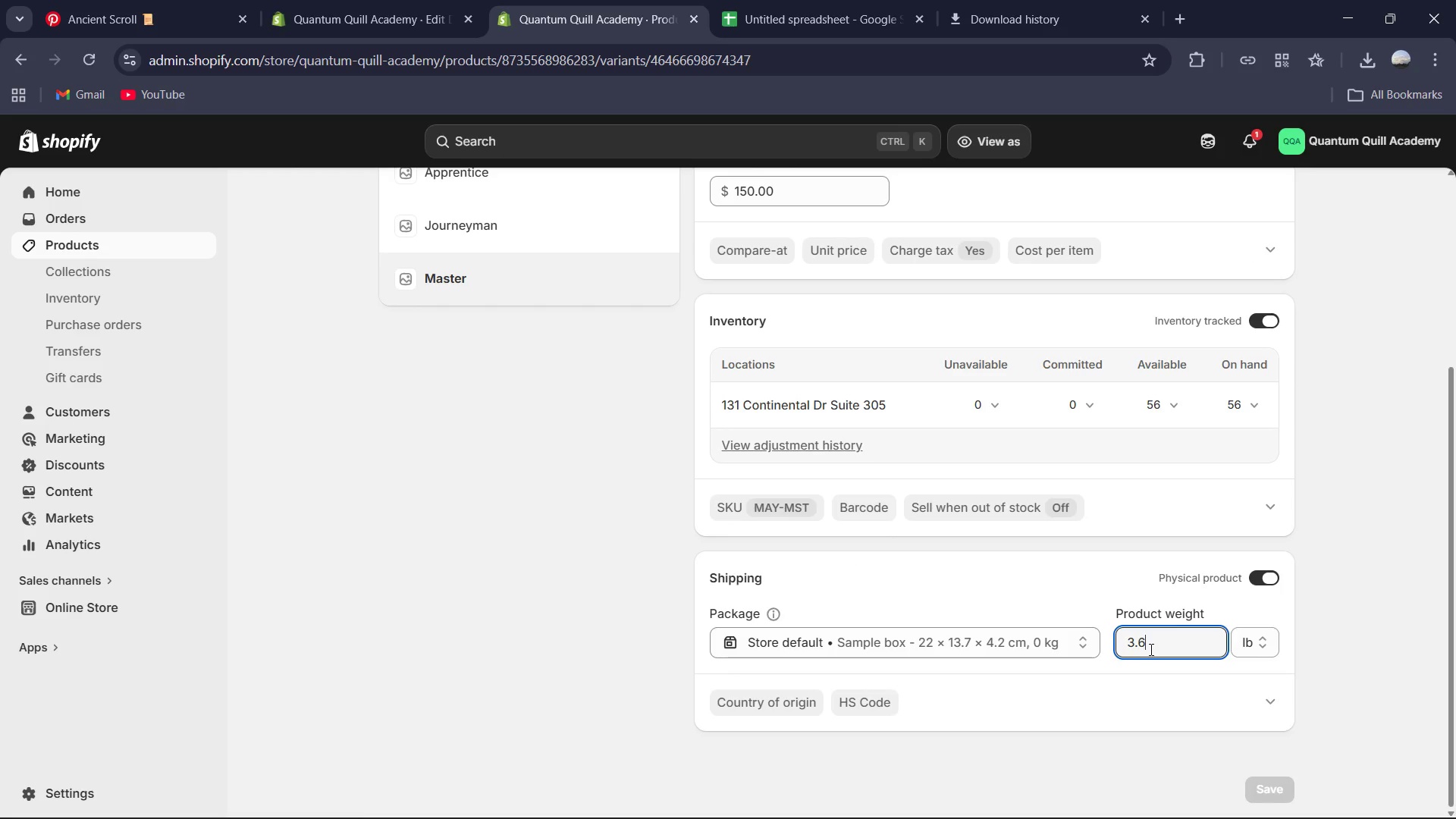 
hold_key(key=ControlLeft, duration=0.33)
 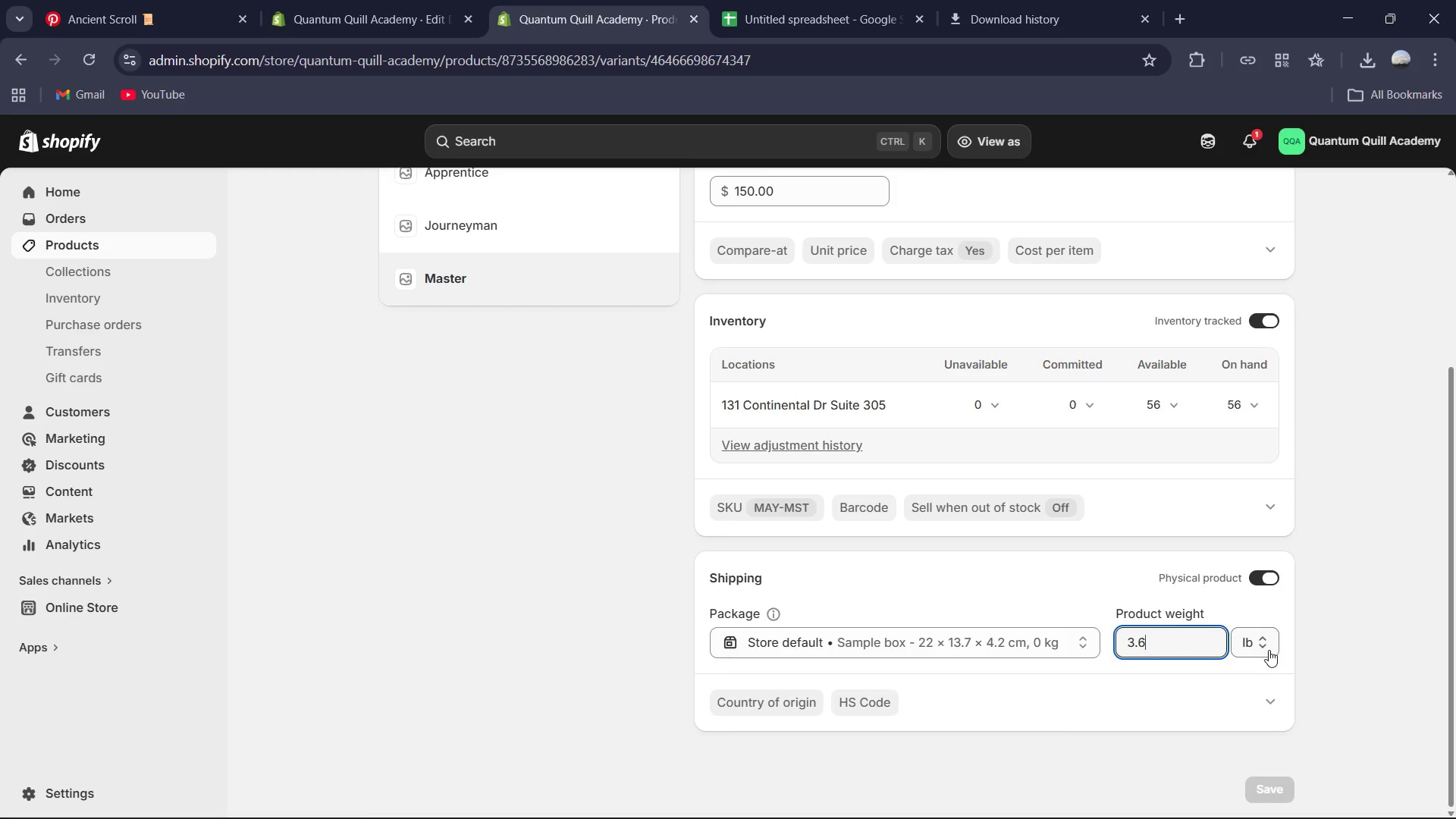 
key(Control+Shift+ShiftLeft)
 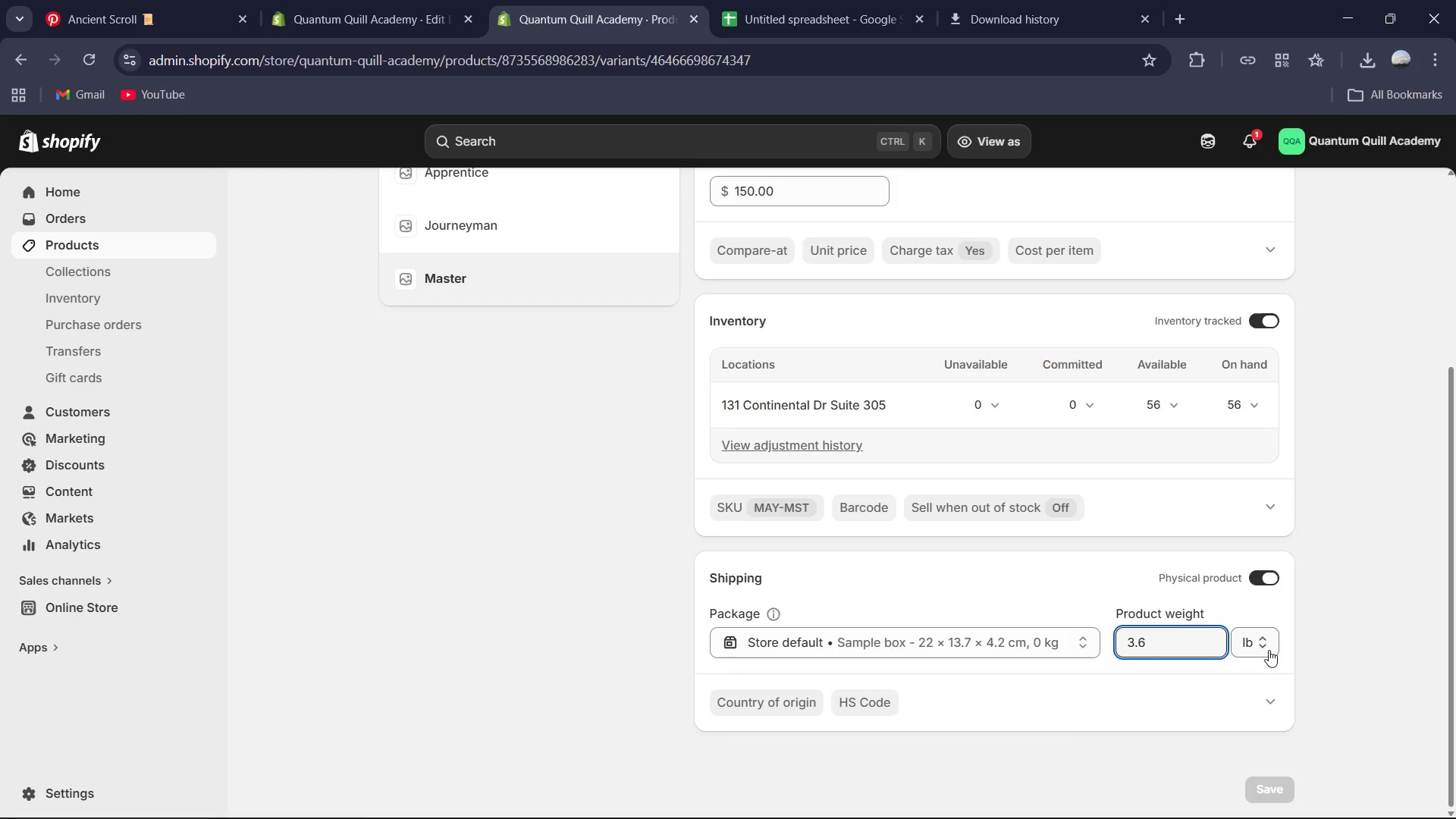 
key(Control+A)
 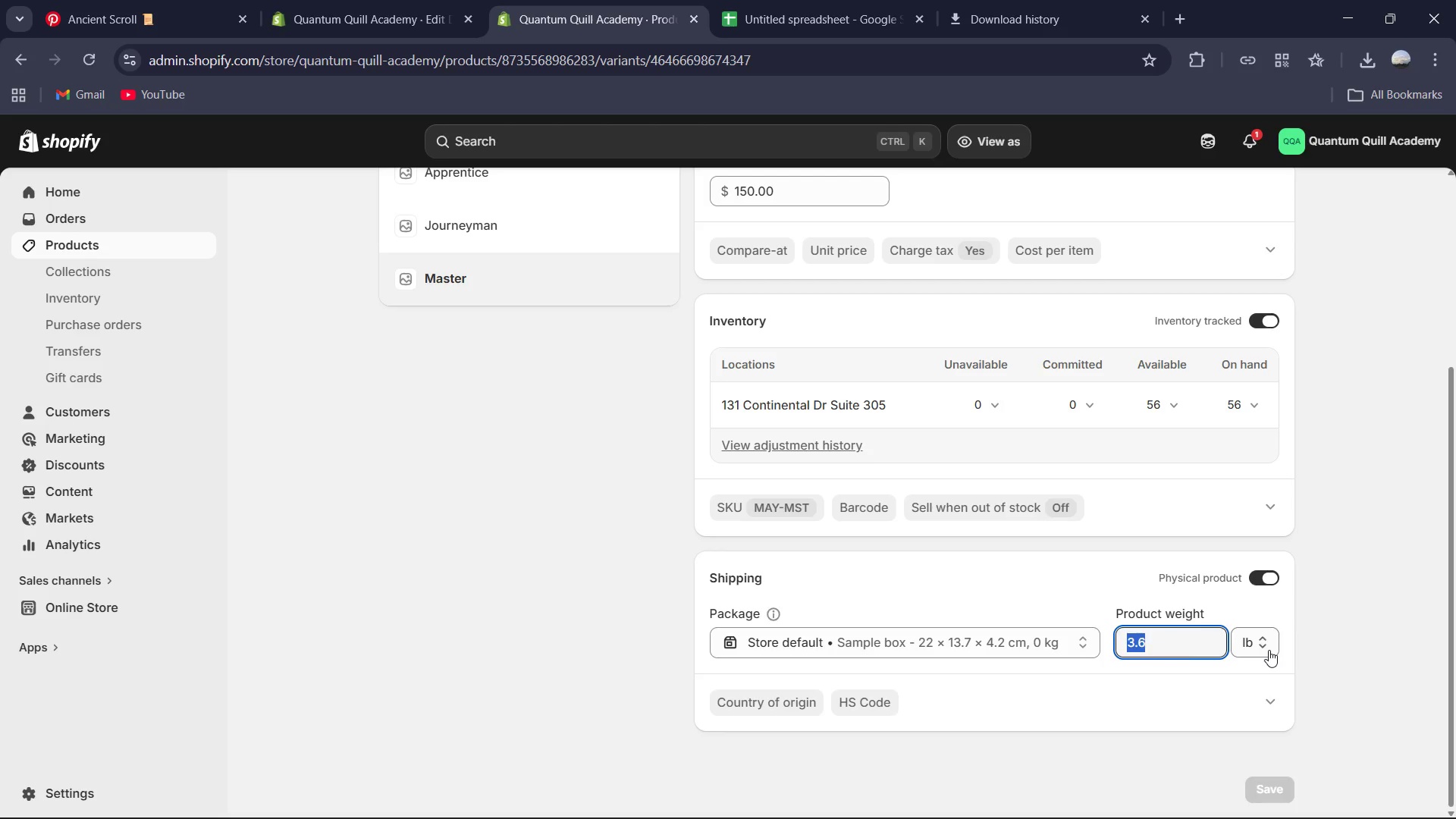 
key(Numpad4)
 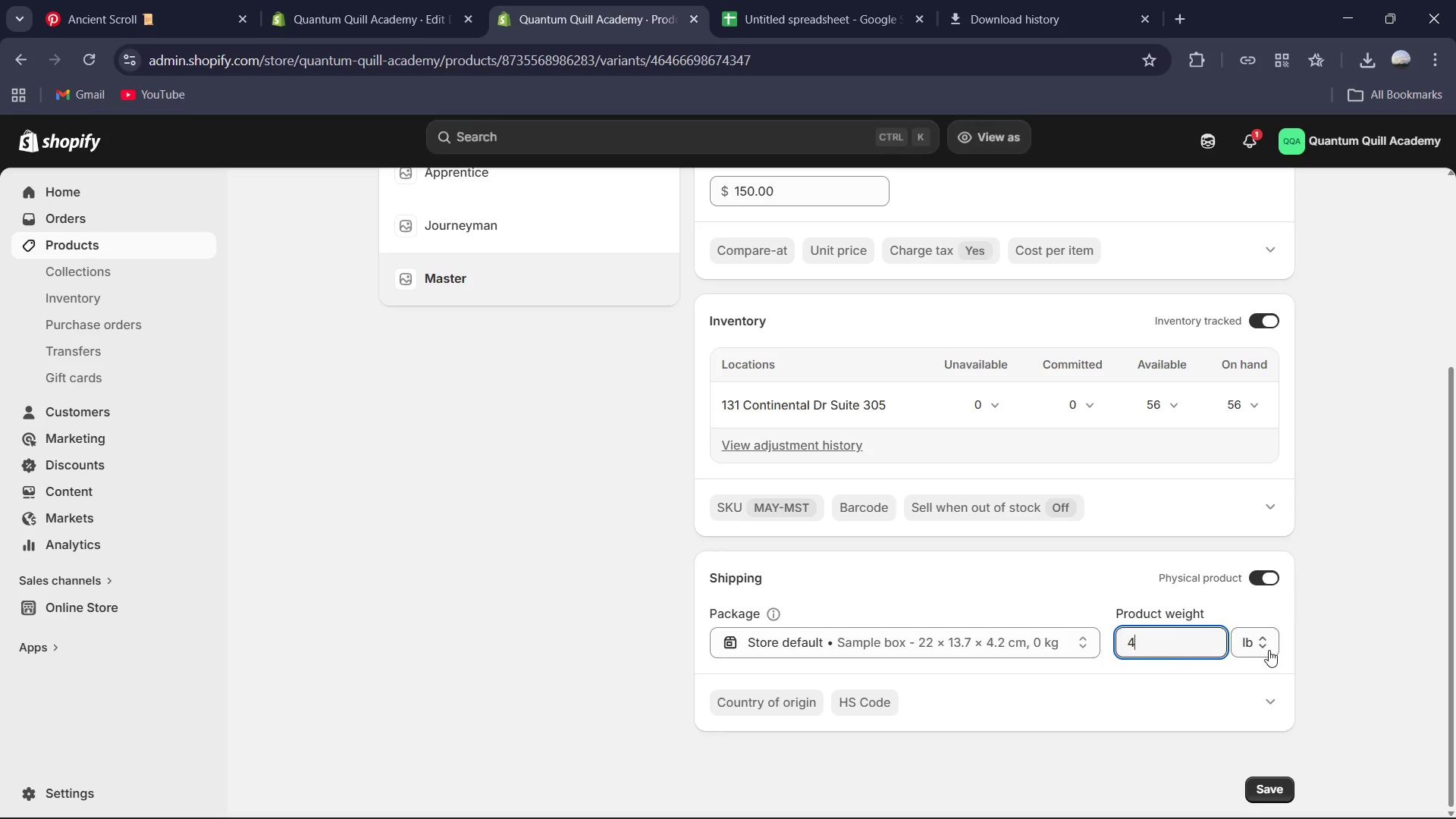 
key(NumpadDecimal)
 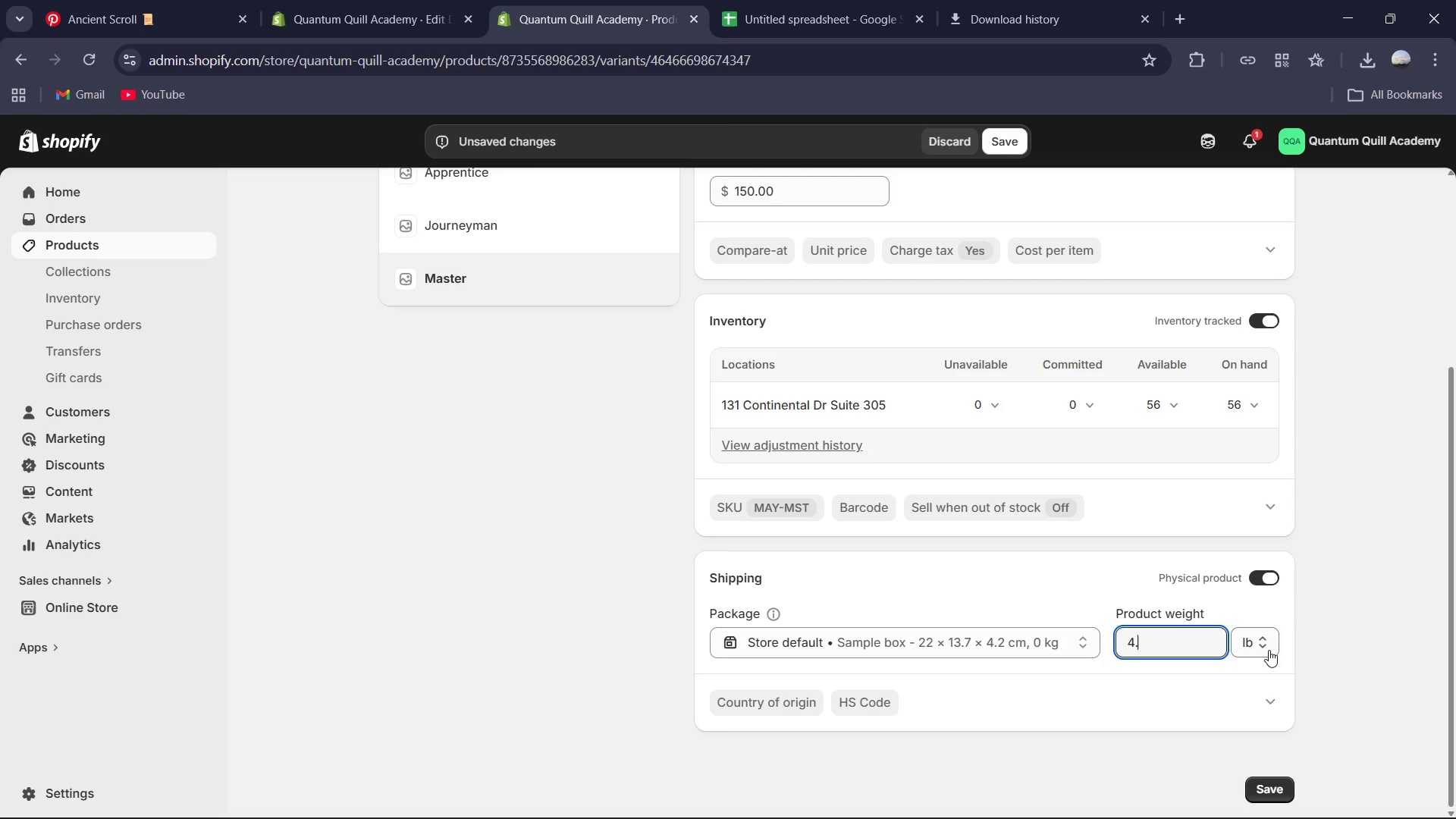 
key(Numpad0)
 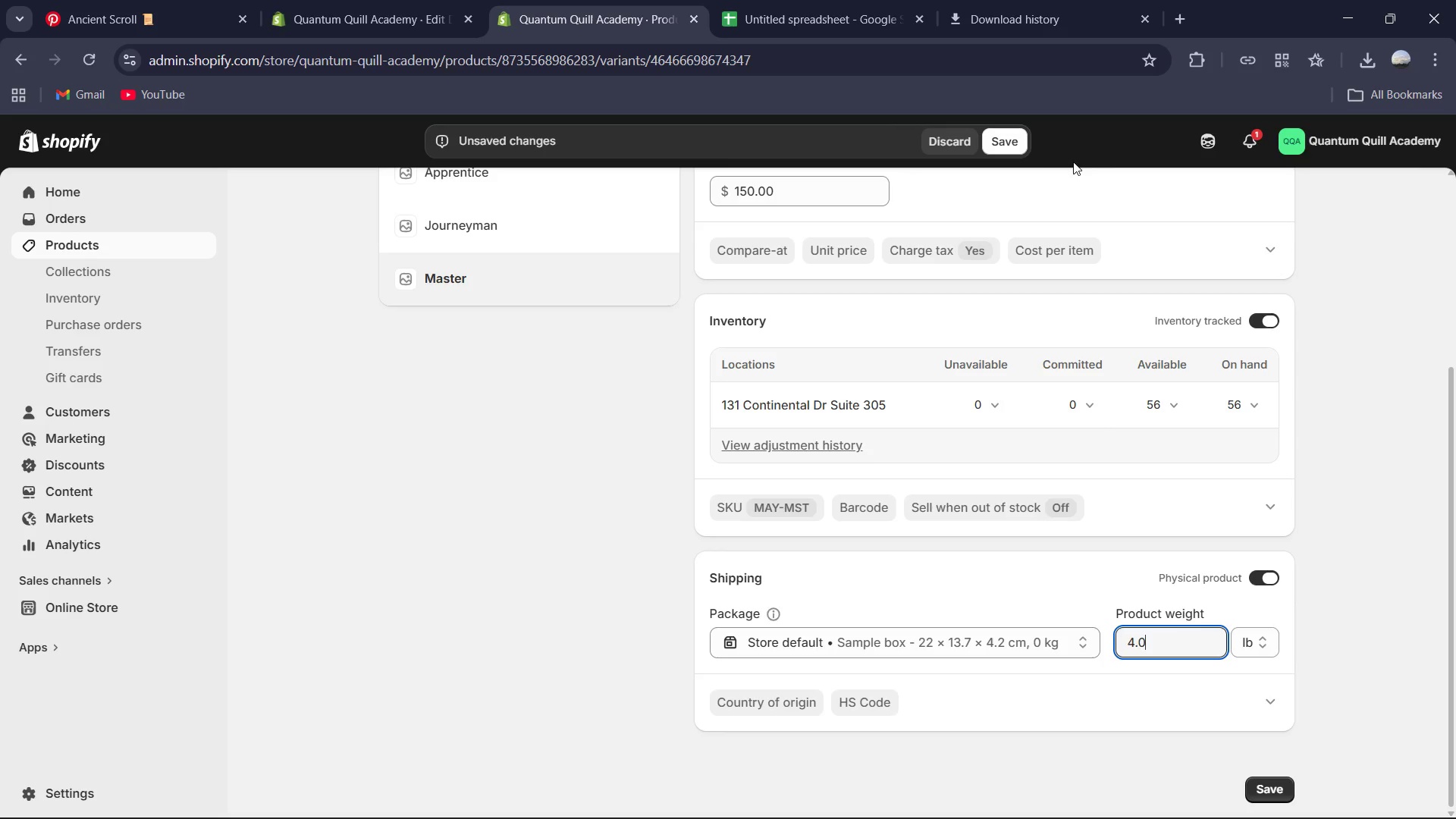 
left_click([1013, 143])